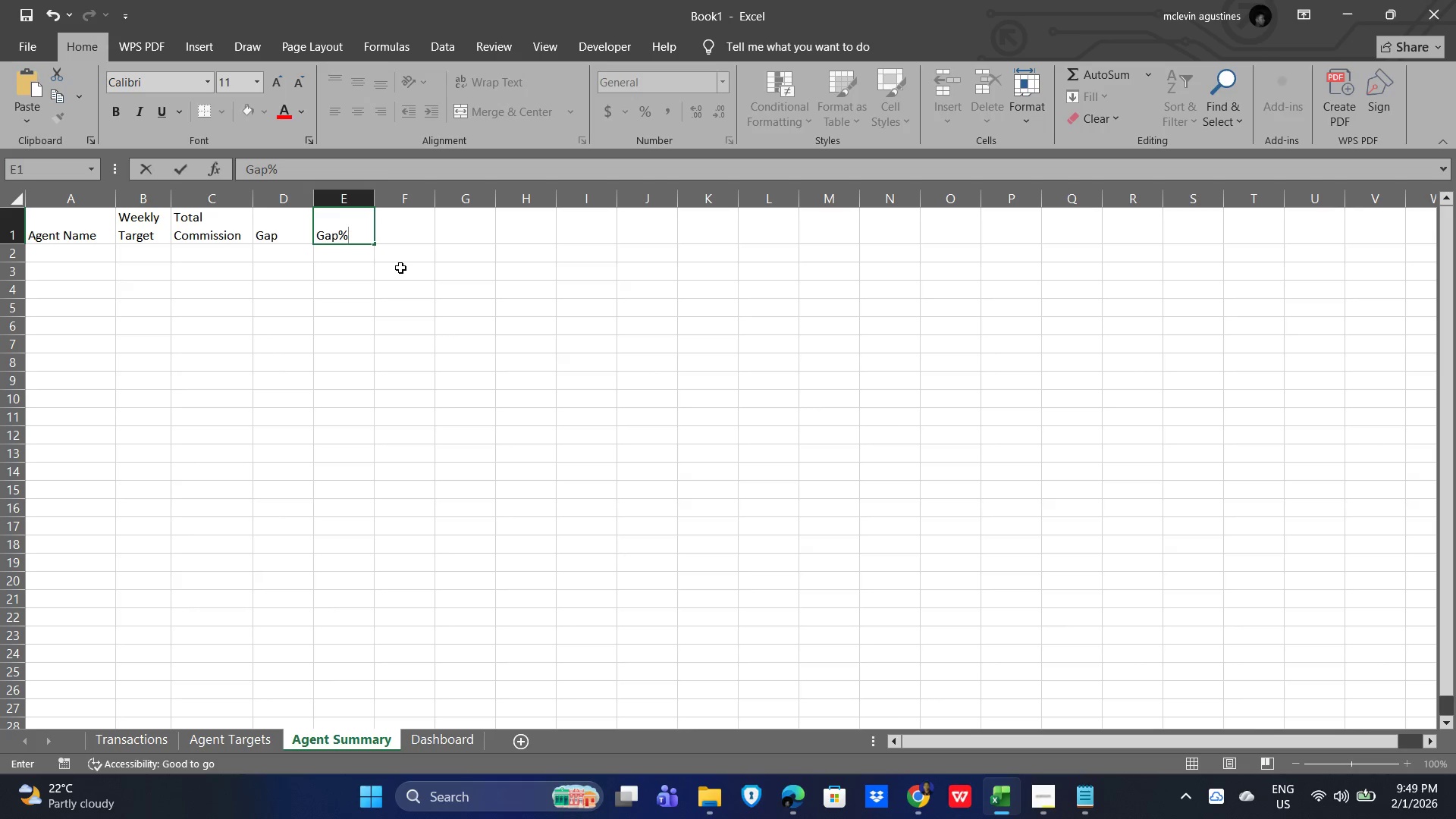 
left_click([404, 276])
 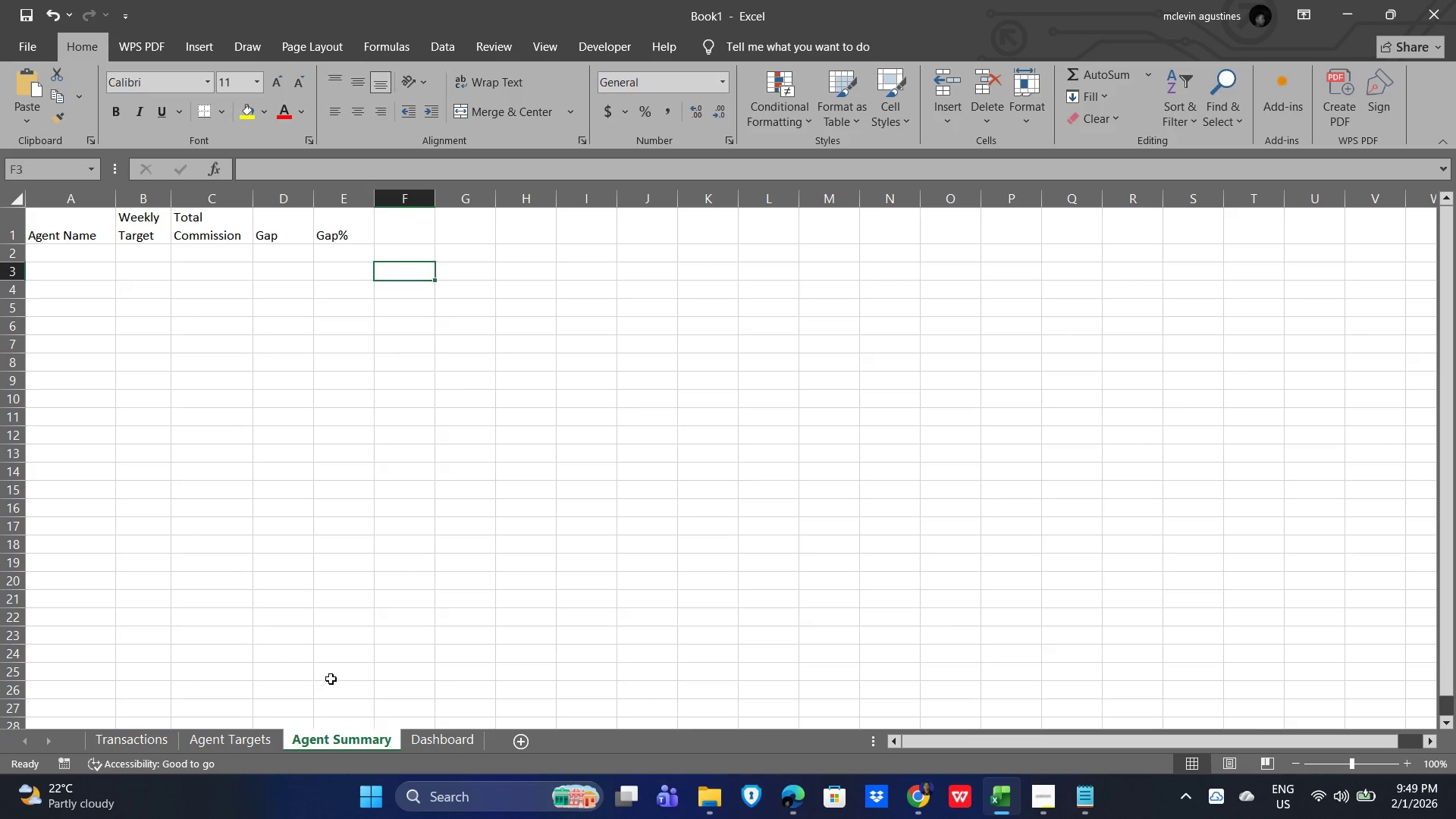 
wait(14.17)
 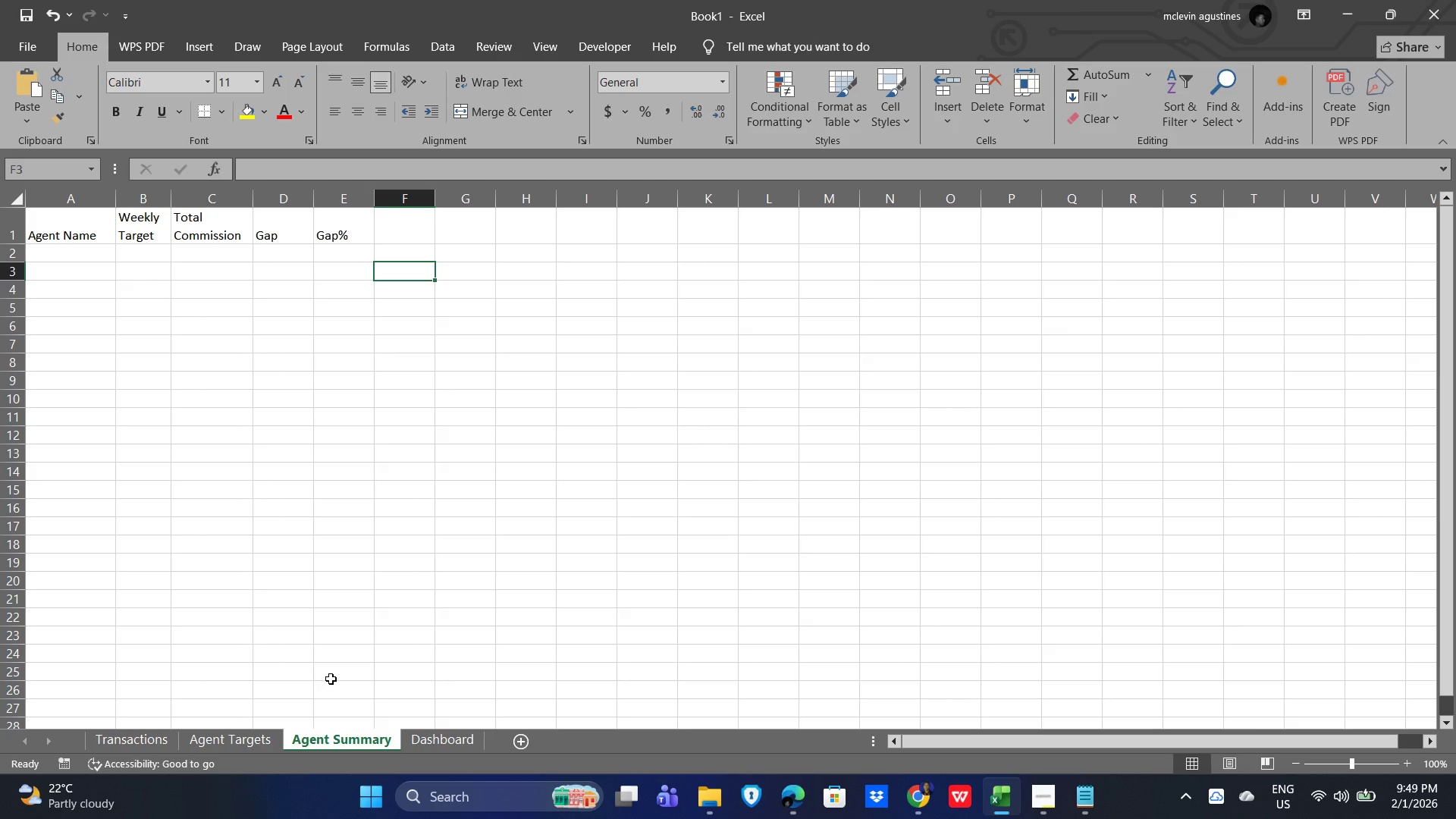 
left_click([234, 737])
 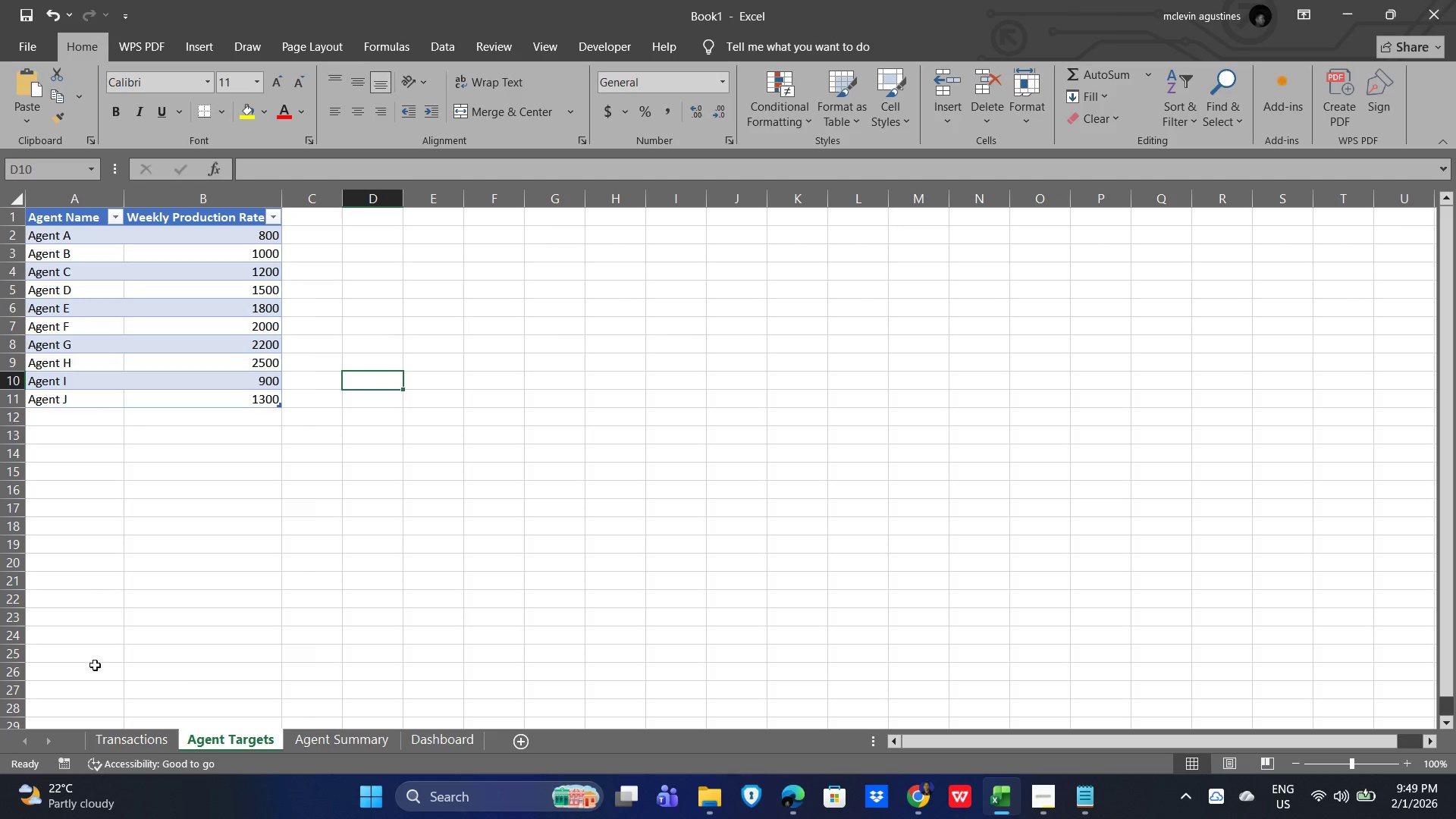 
left_click([123, 746])
 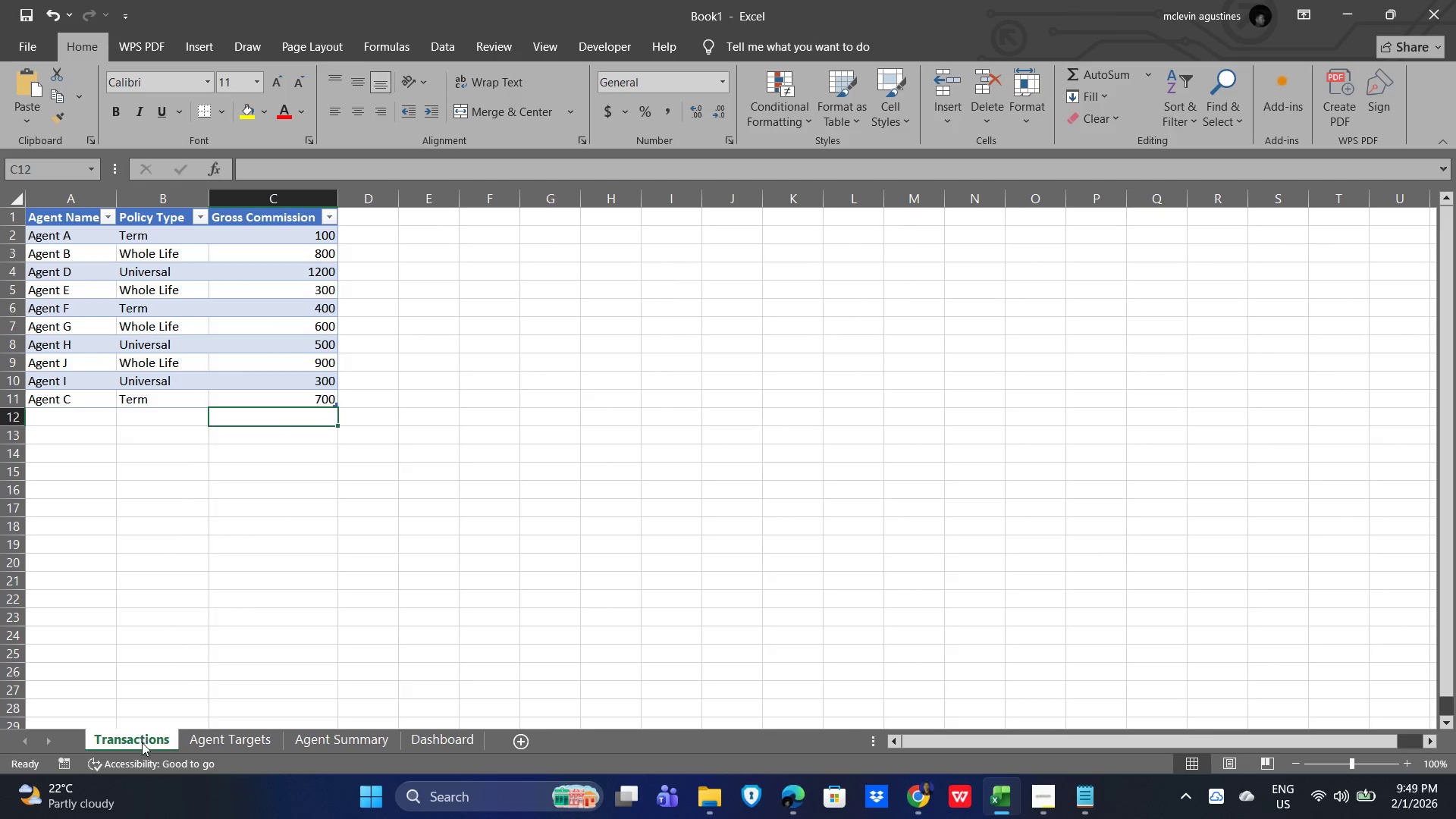 
left_click([143, 743])
 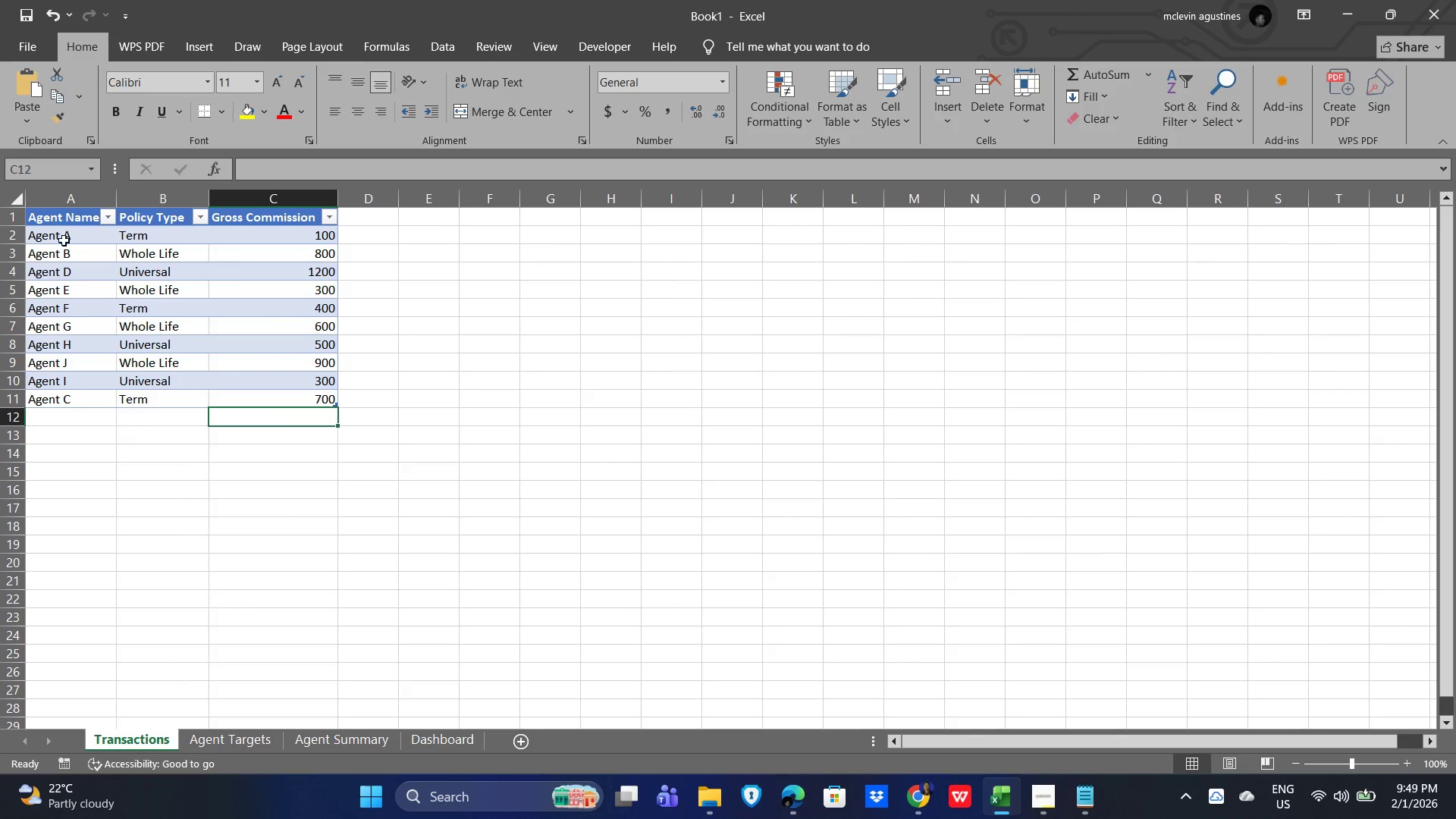 
left_click([65, 243])
 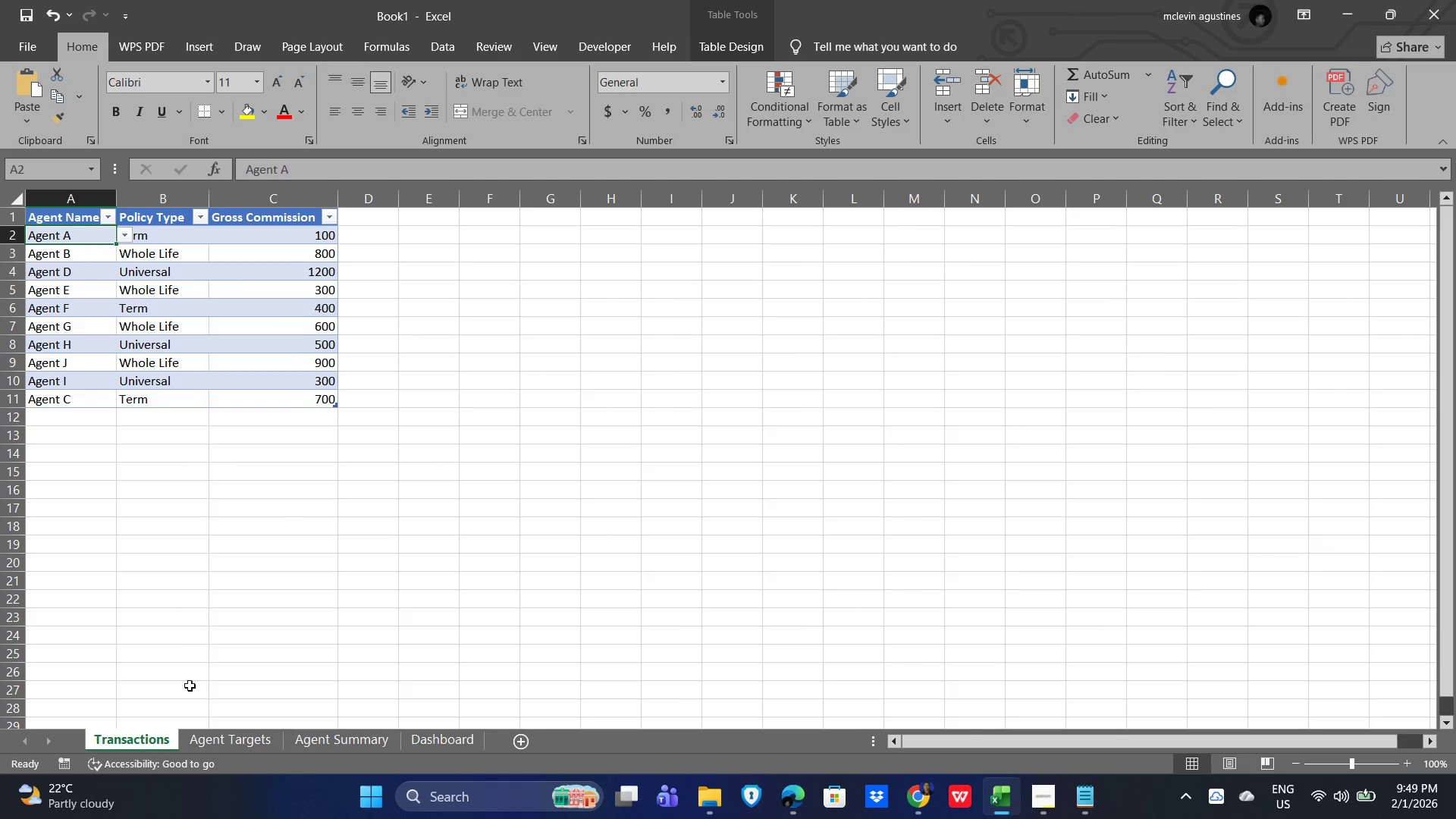 
left_click([228, 742])
 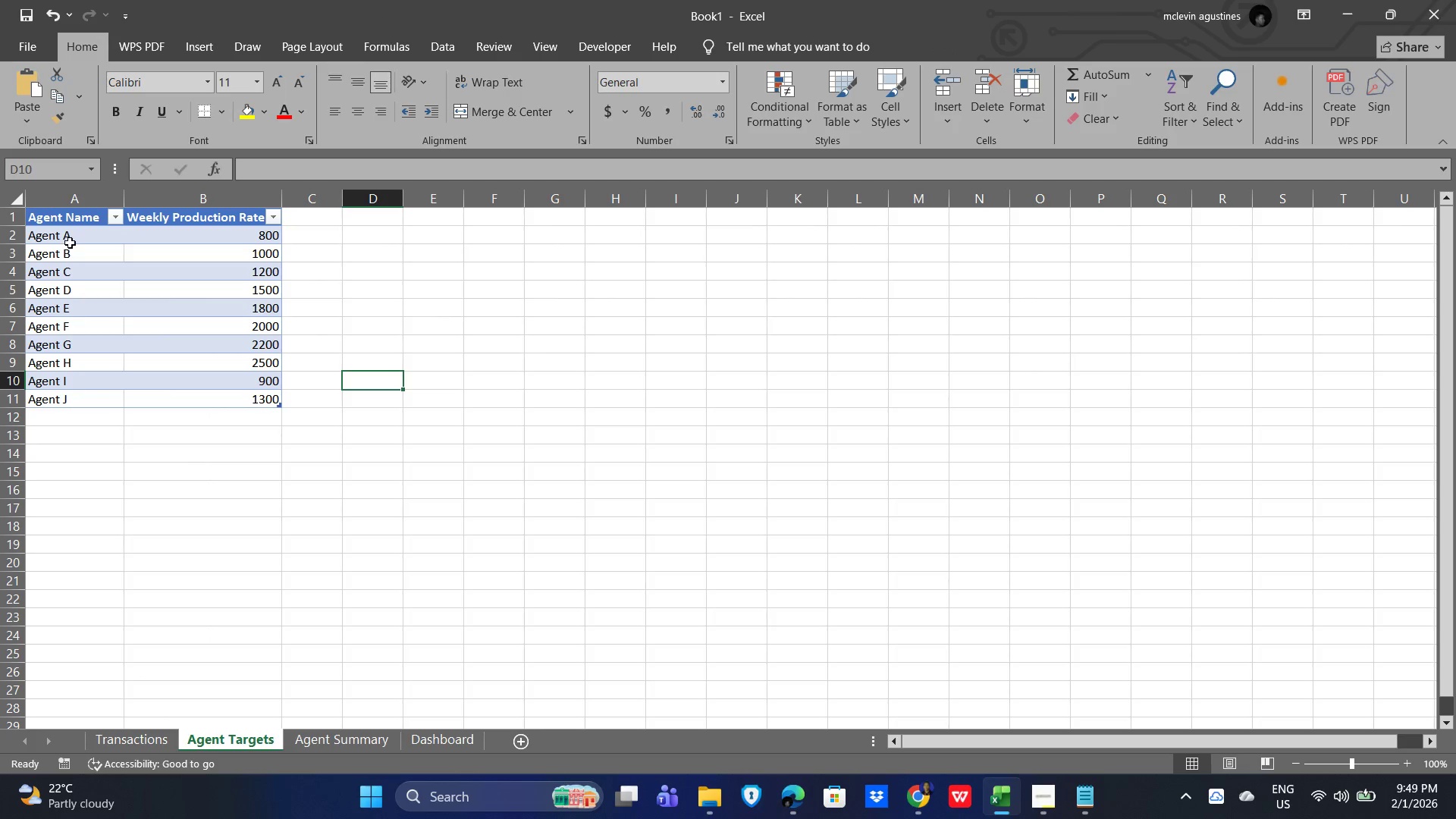 
left_click_drag(start_coordinate=[71, 239], to_coordinate=[54, 406])
 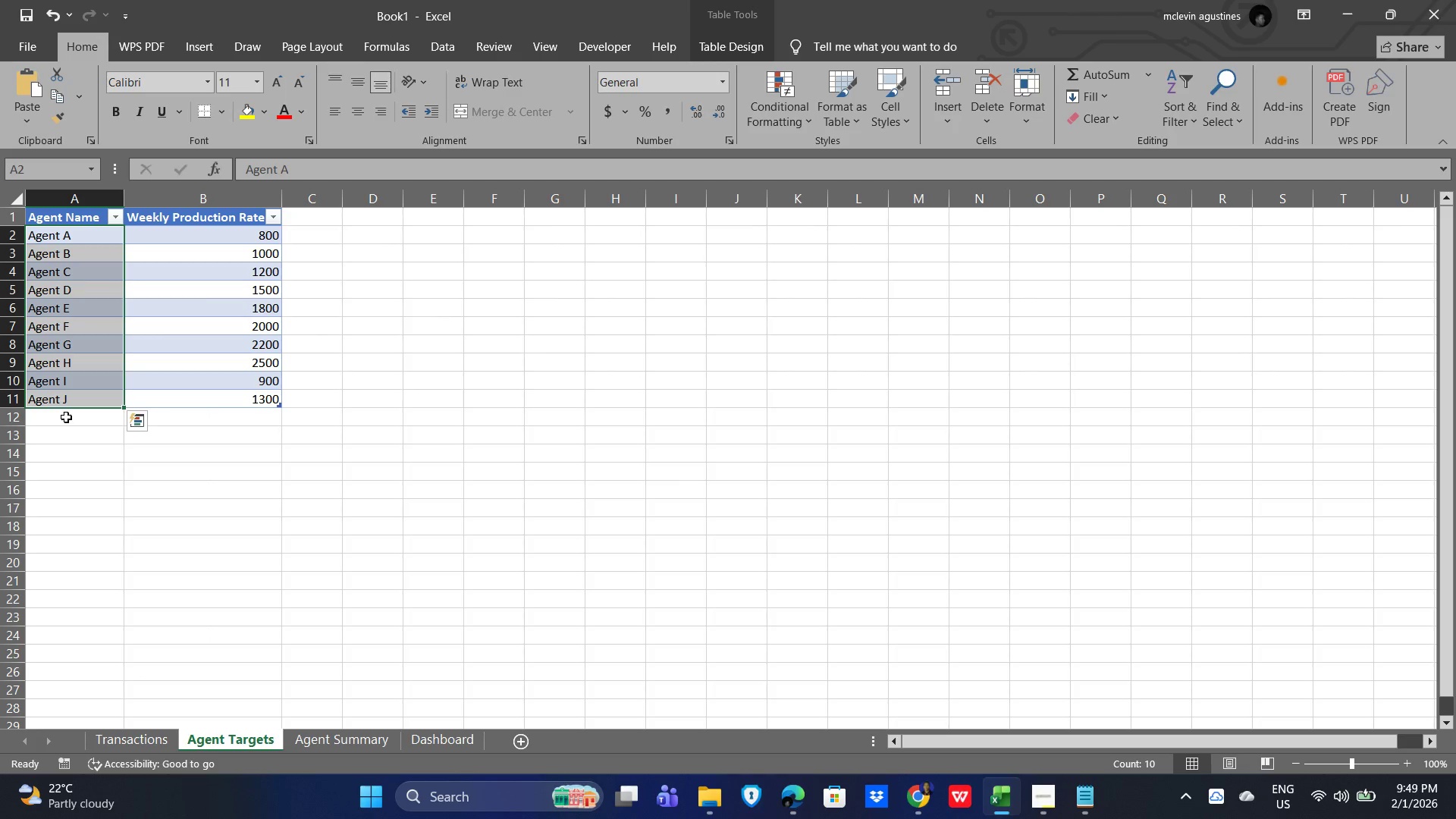 
key(Control+C)
 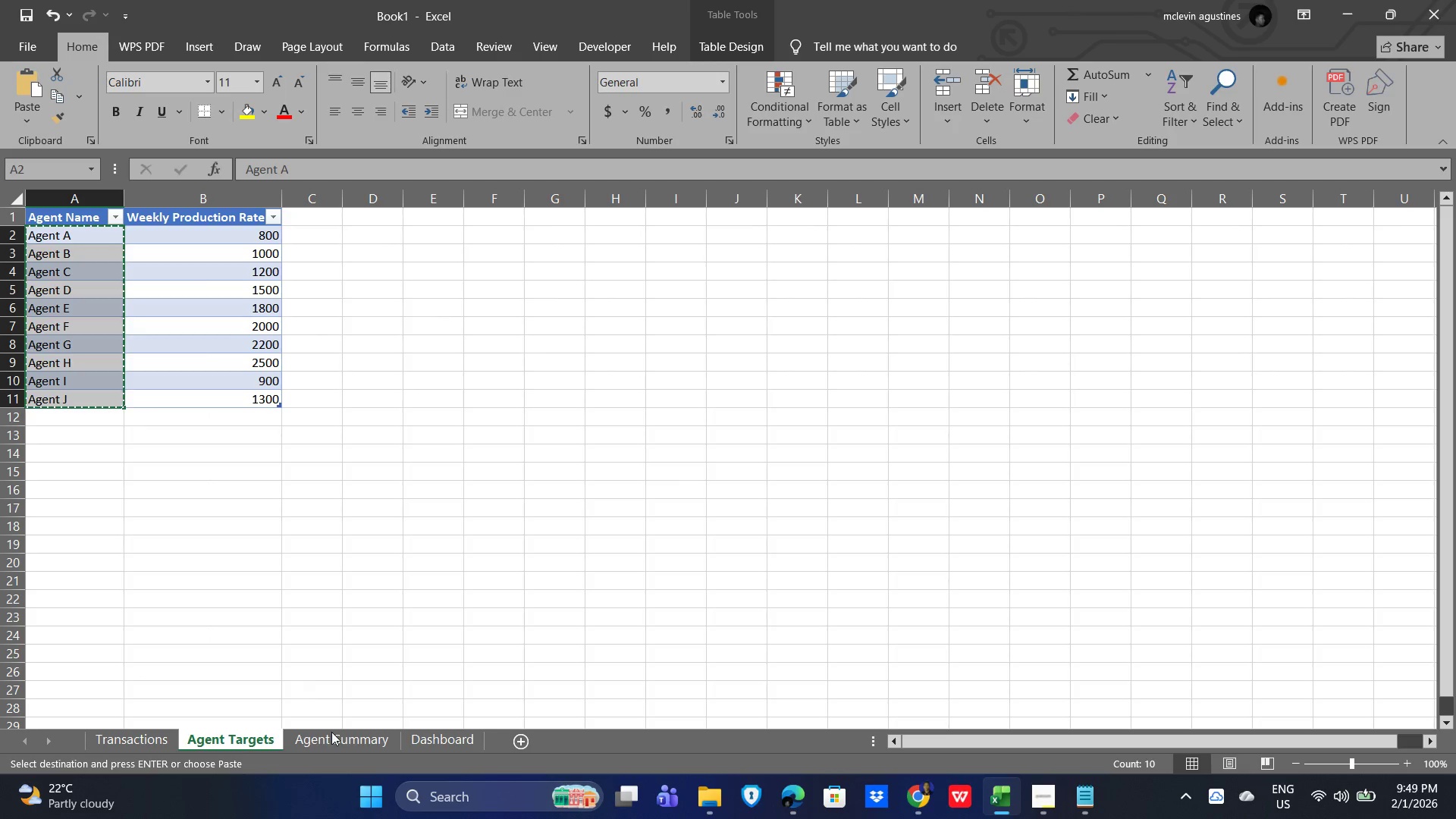 
left_click([333, 735])
 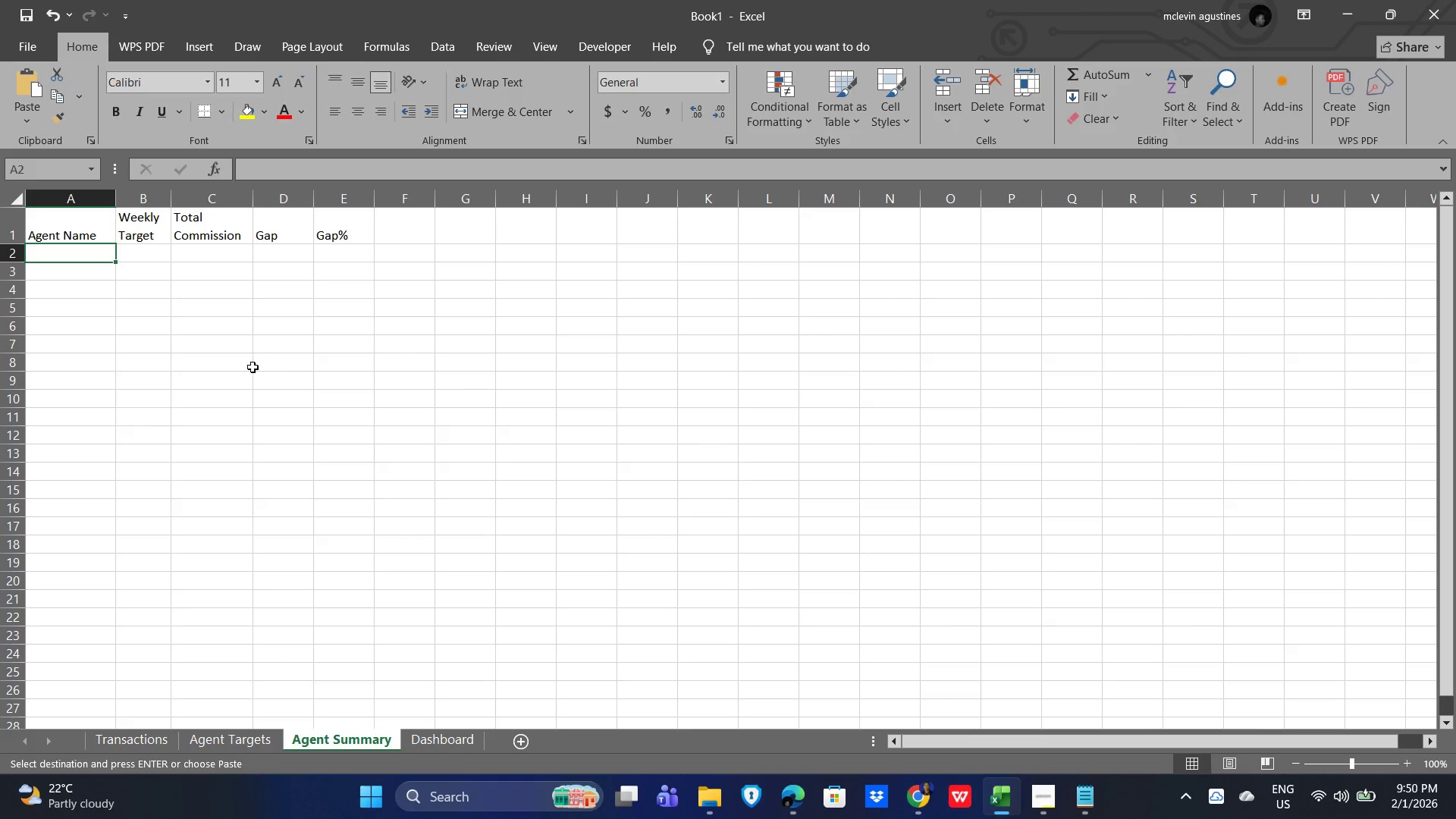 
key(Control+V)
 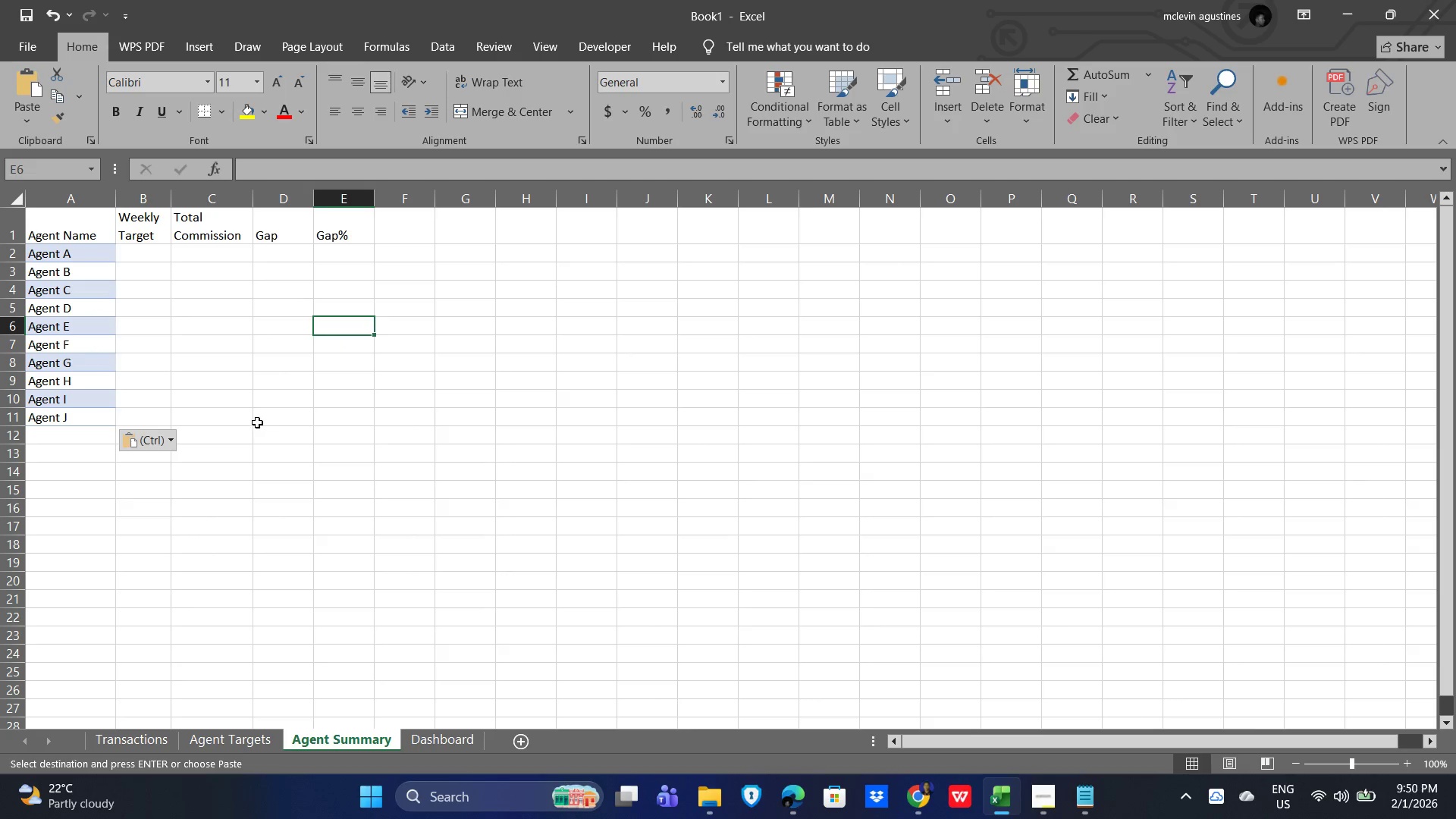 
left_click([269, 420])
 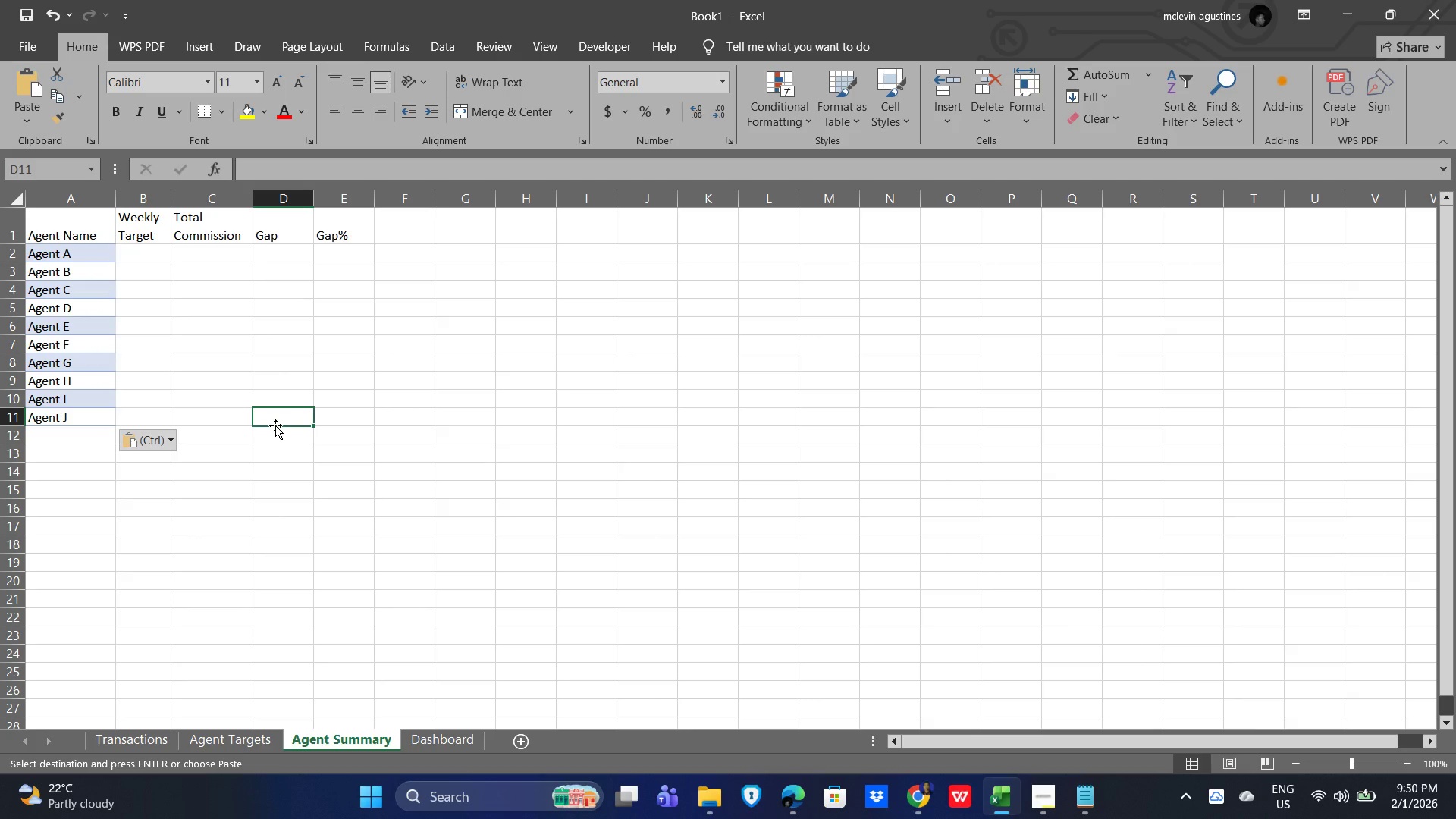 
wait(5.27)
 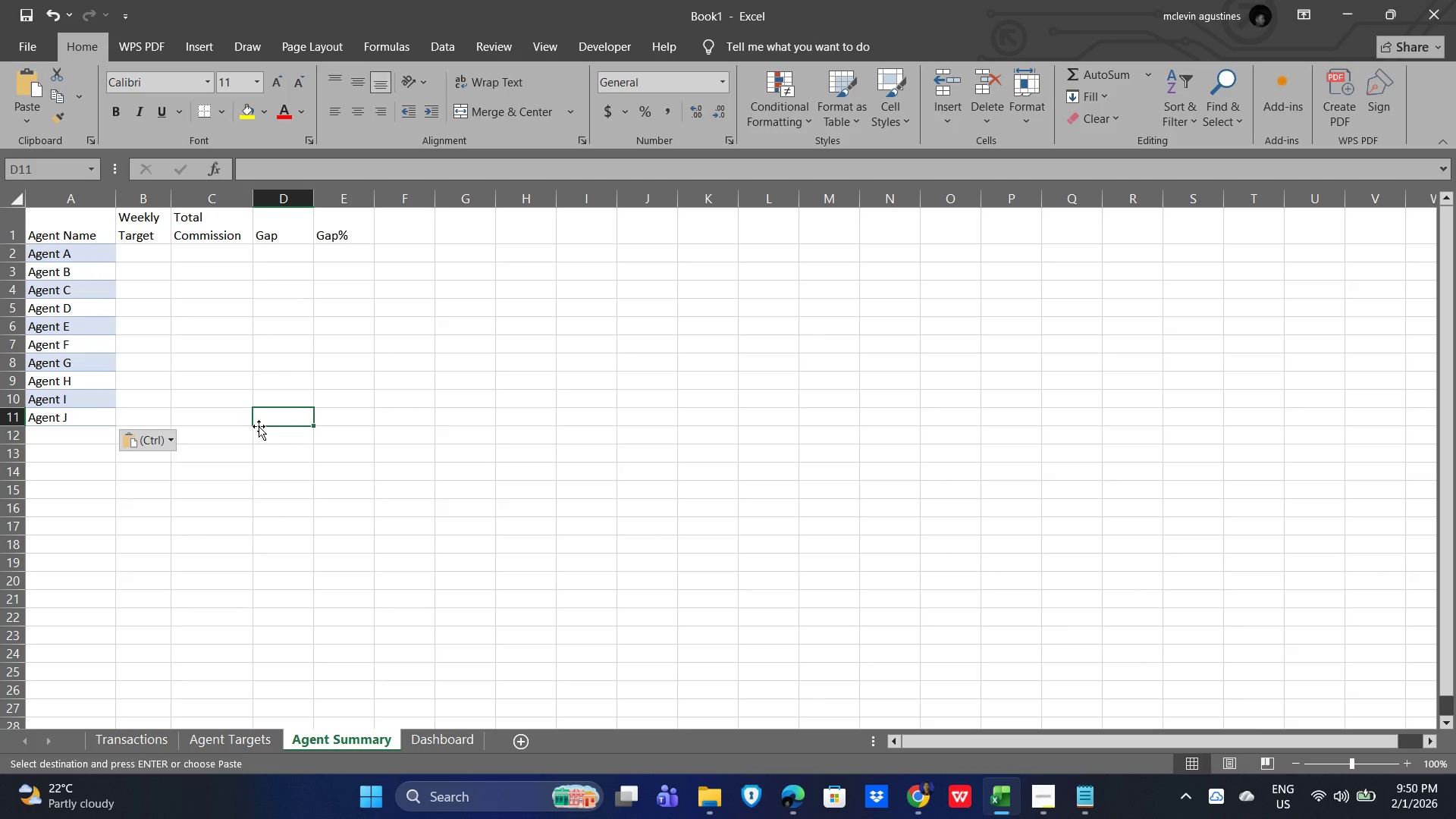 
left_click_drag(start_coordinate=[366, 418], to_coordinate=[51, 193])
 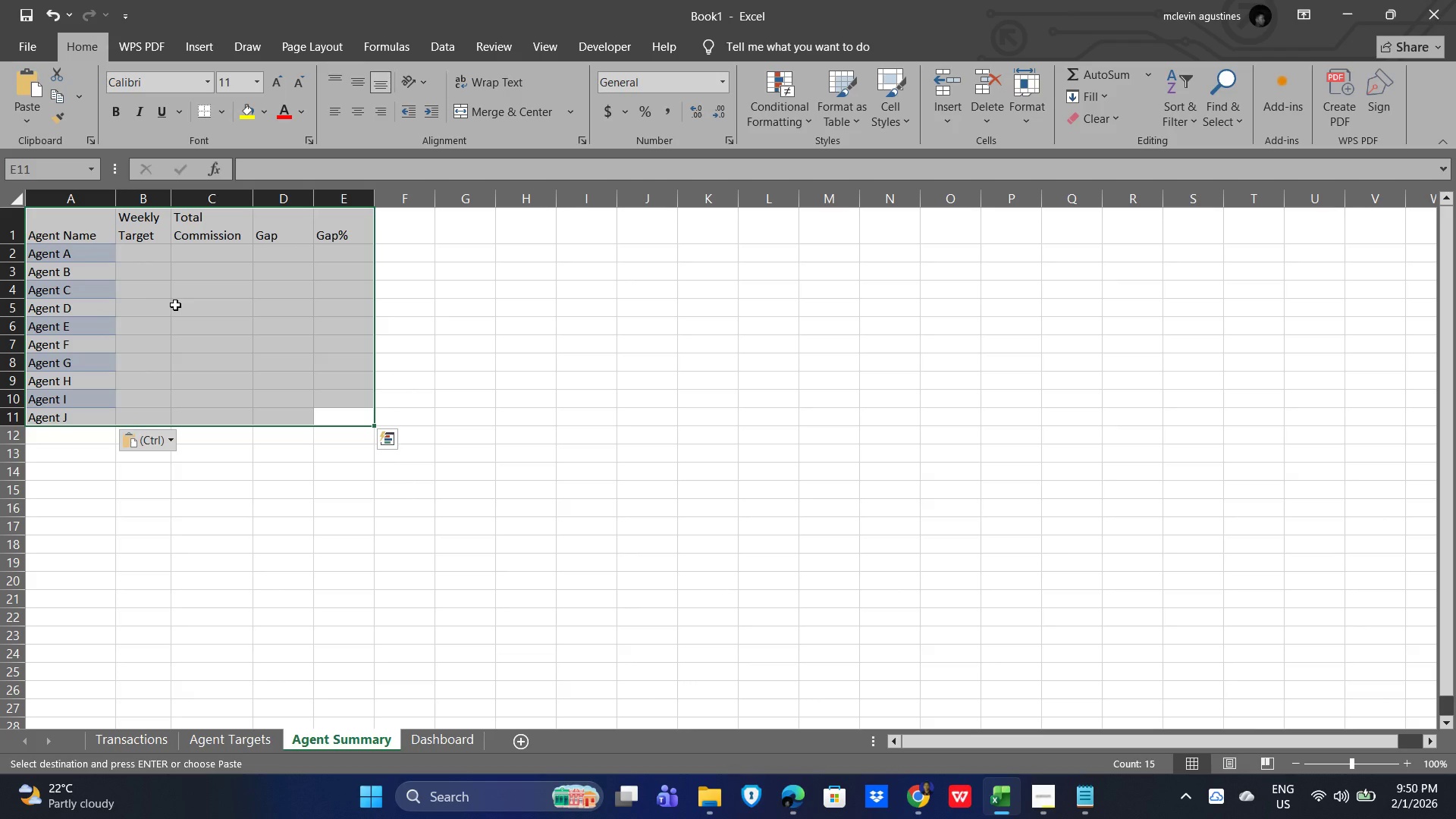 
wait(9.44)
 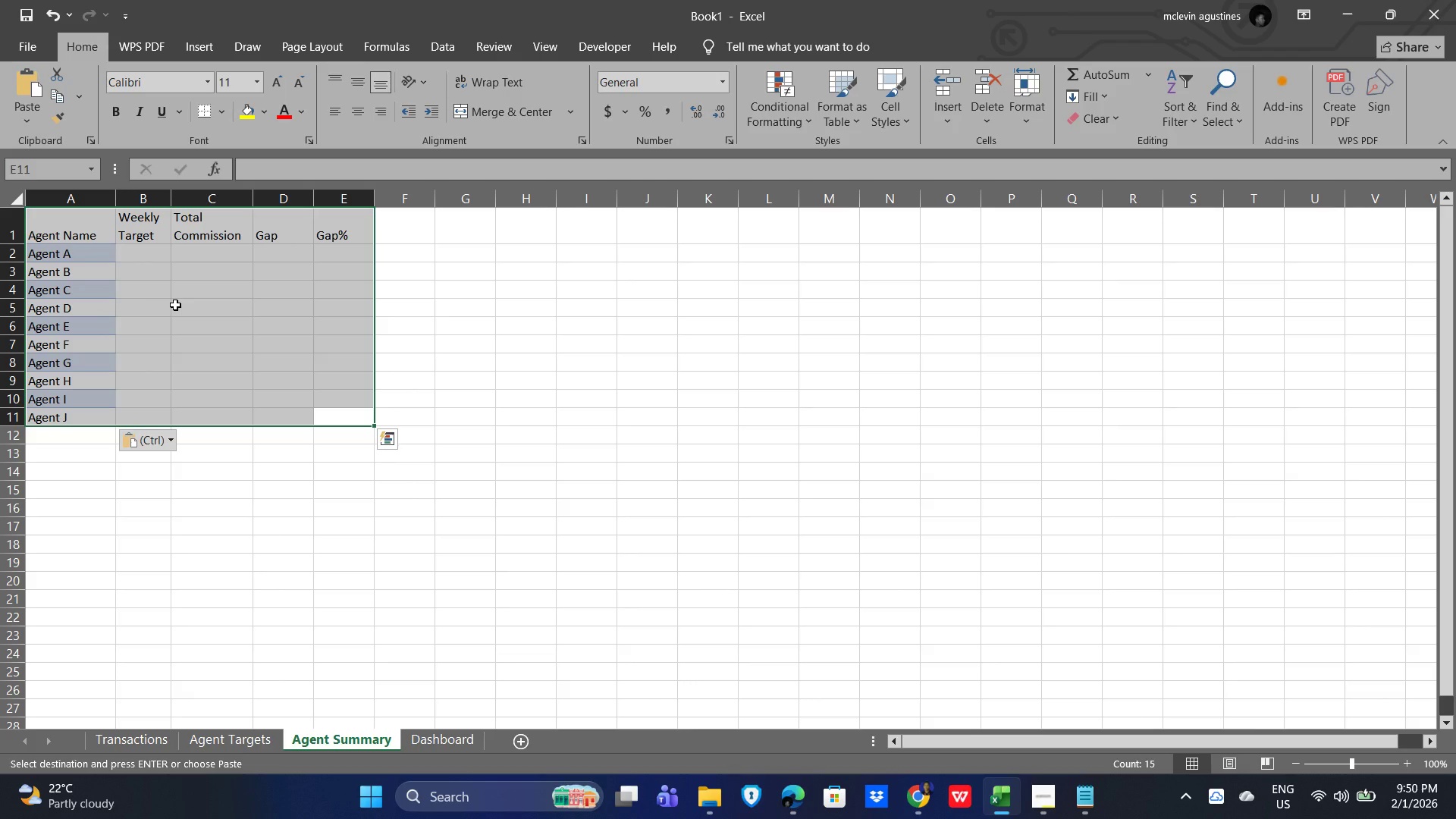 
key(Control+T)
 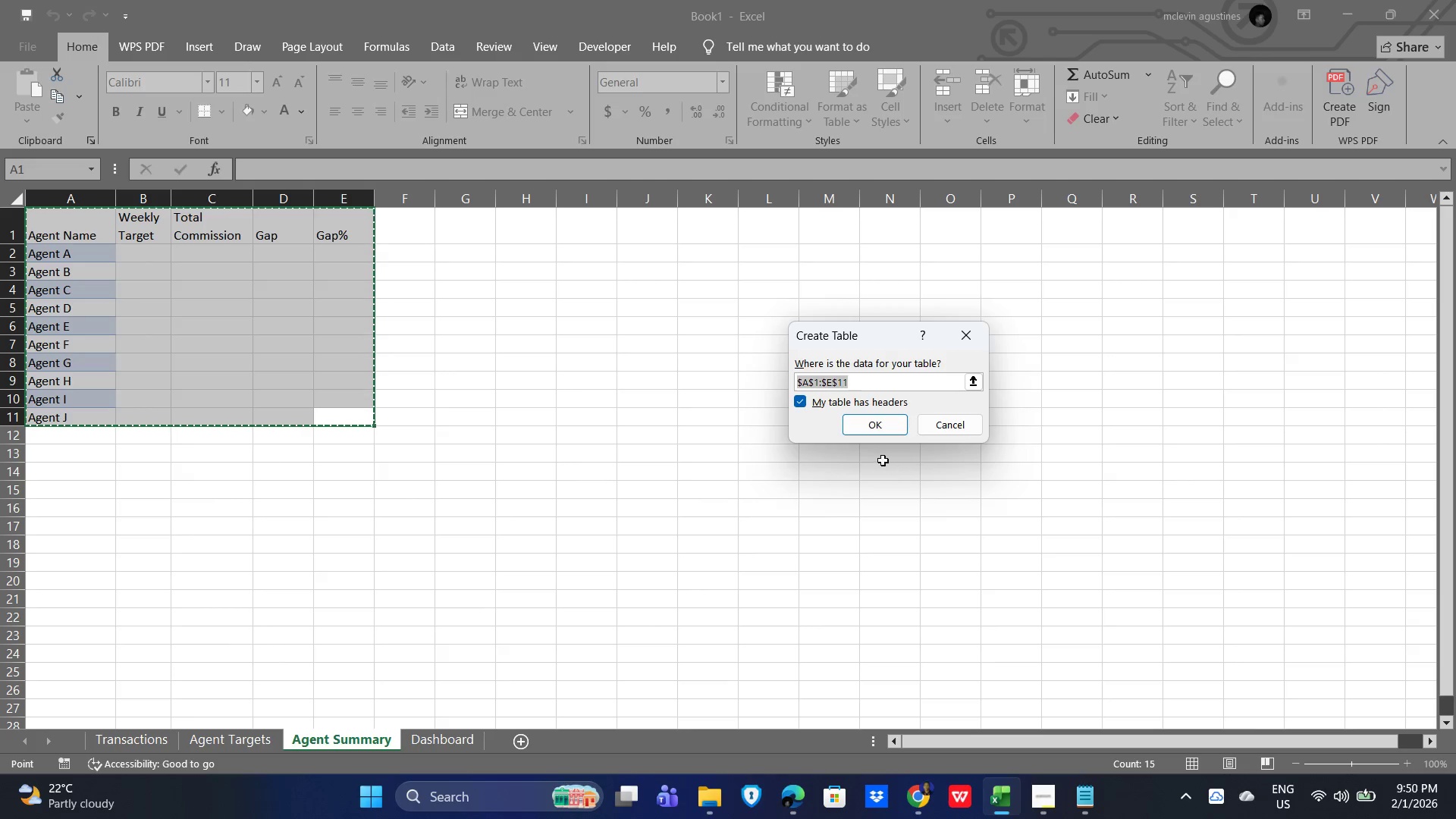 
left_click([883, 425])
 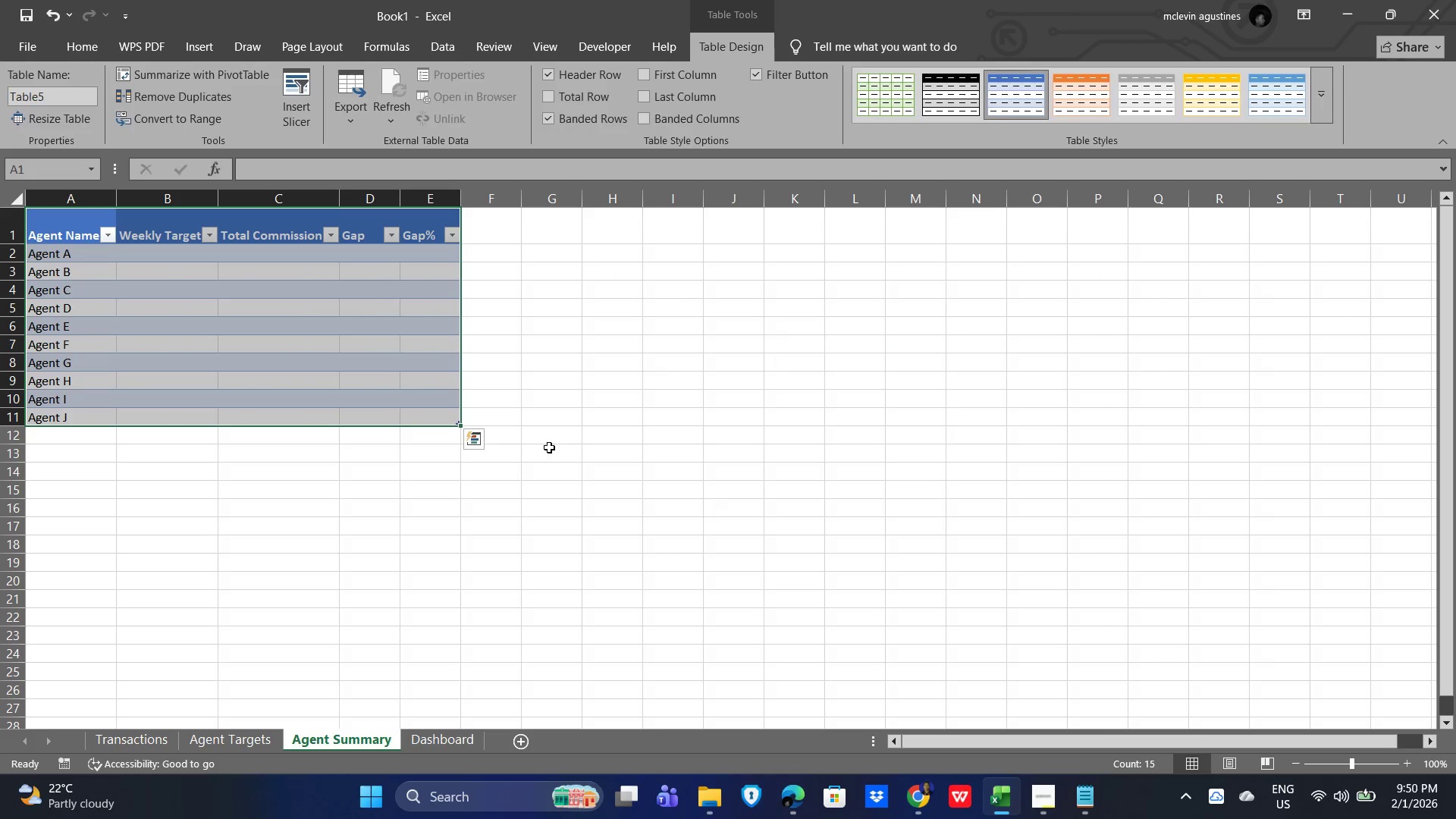 
left_click([549, 447])
 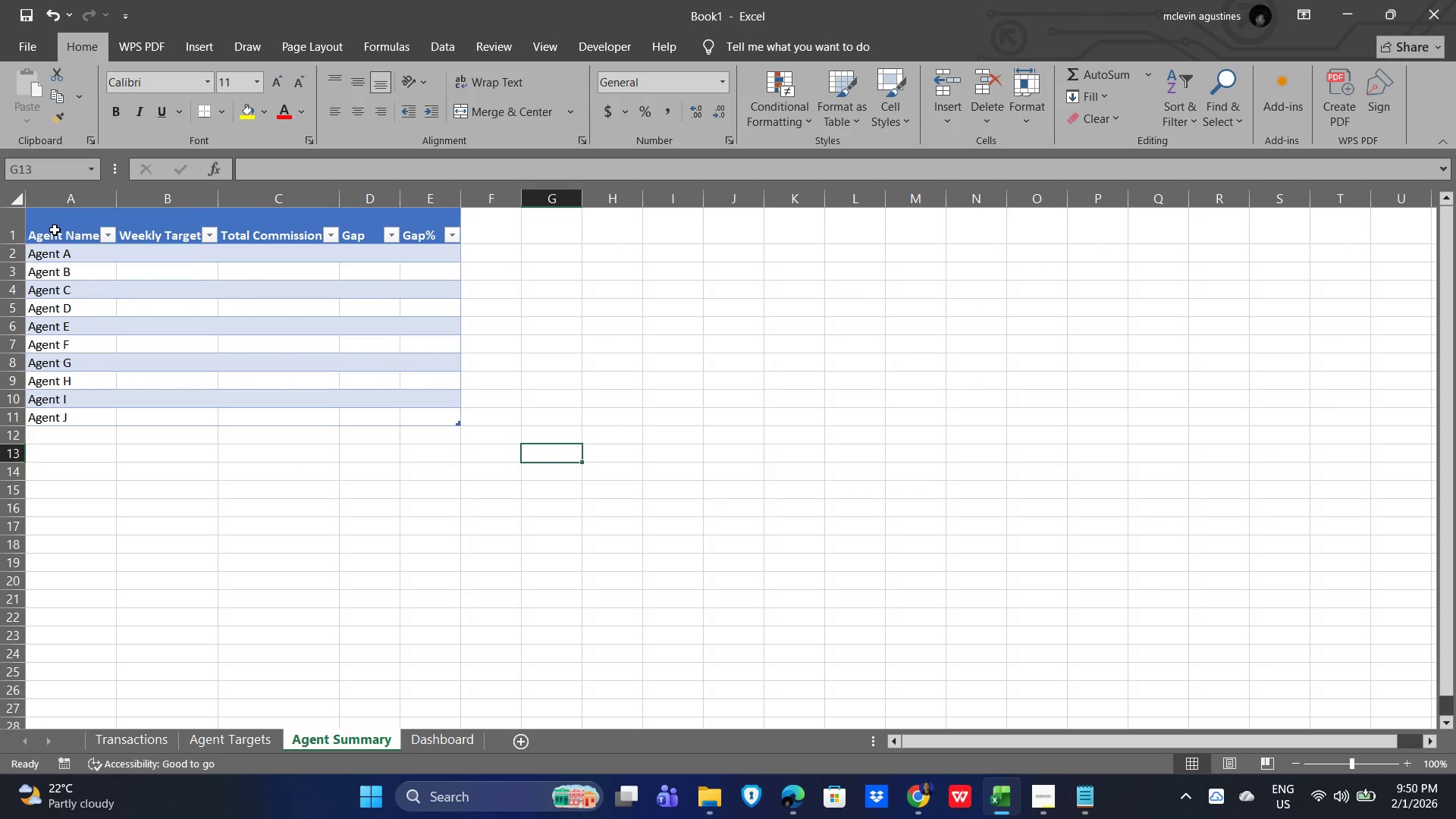 
double_click([180, 224])
 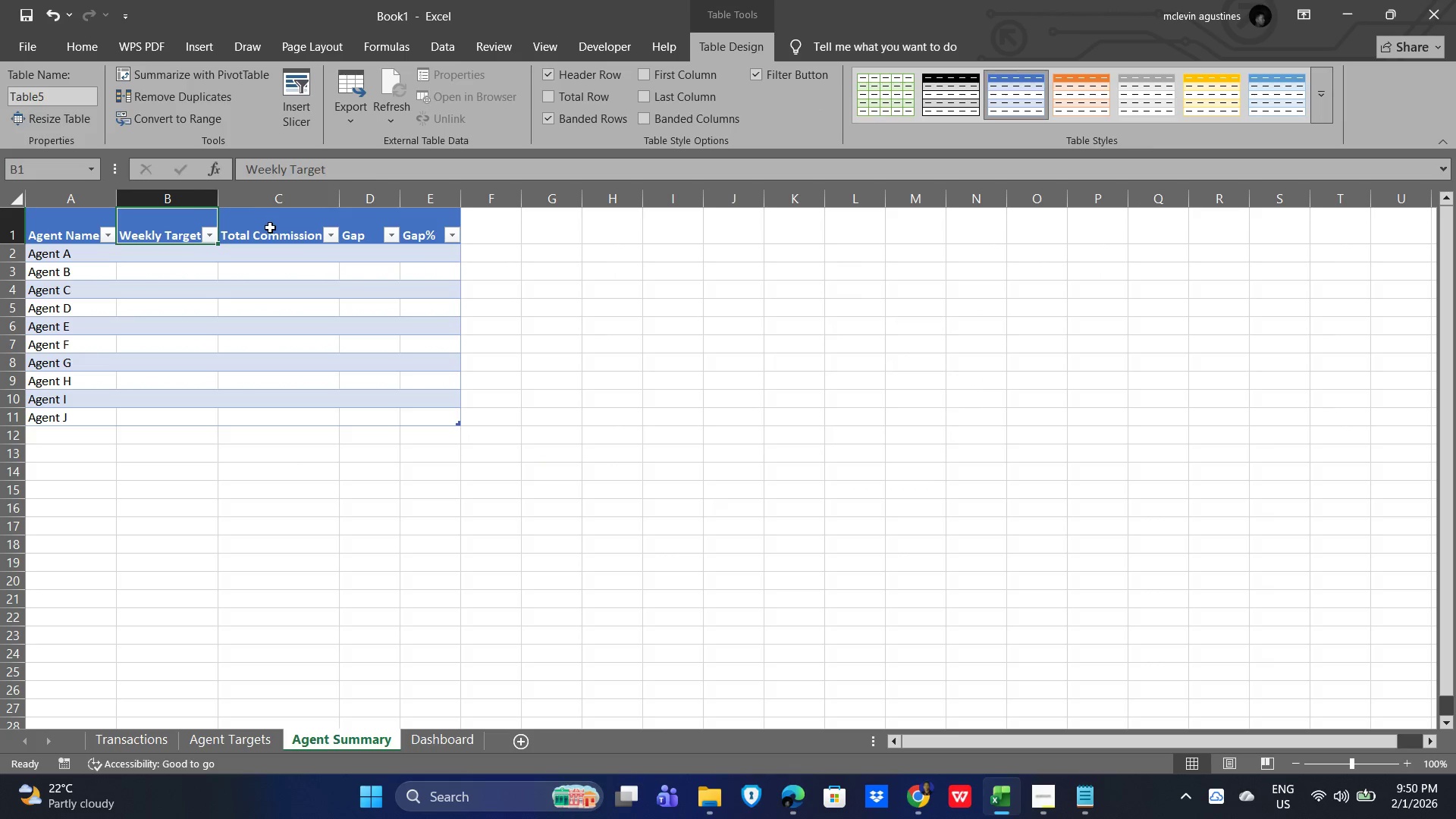 
left_click([268, 231])
 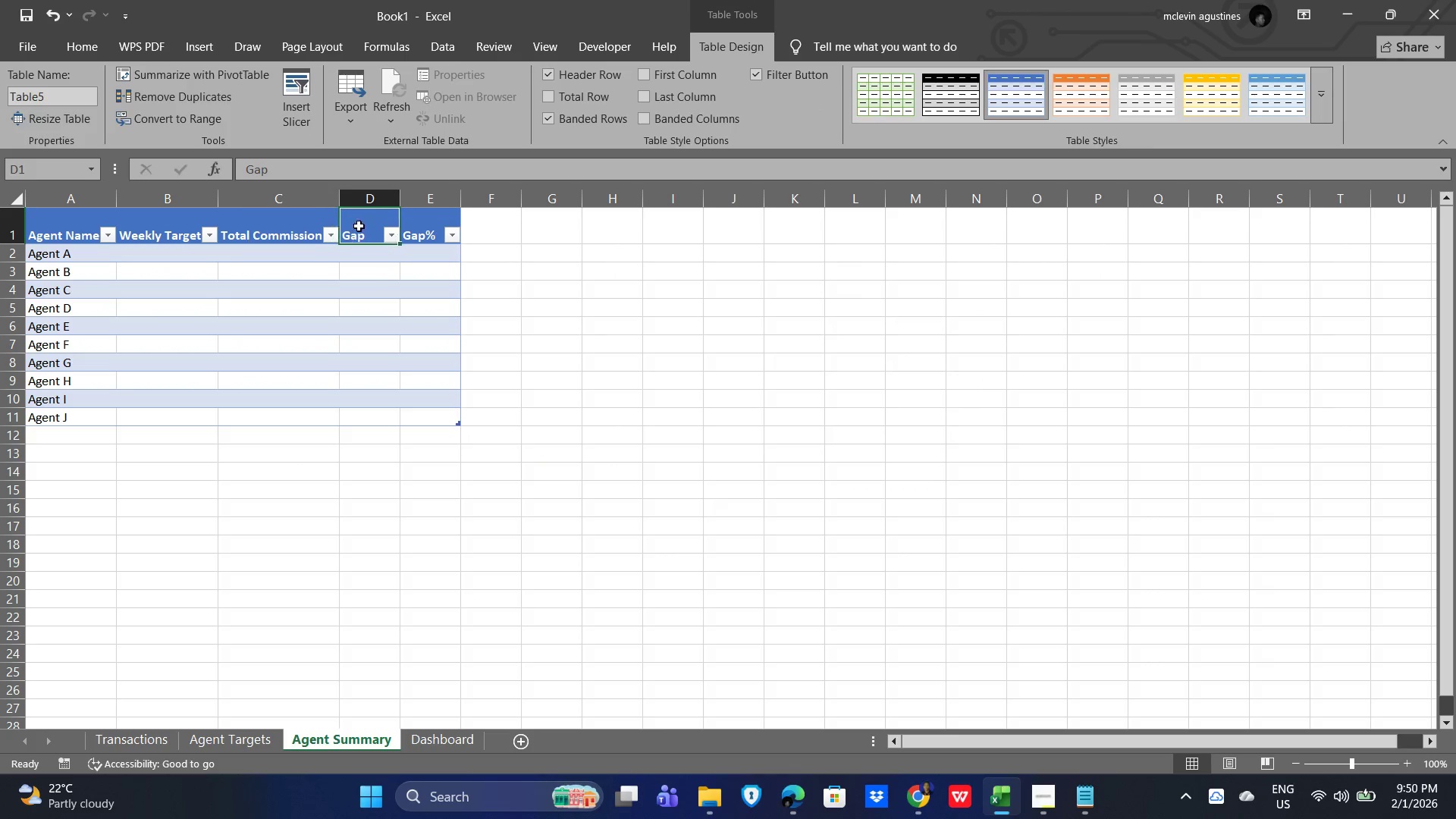 
double_click([426, 228])
 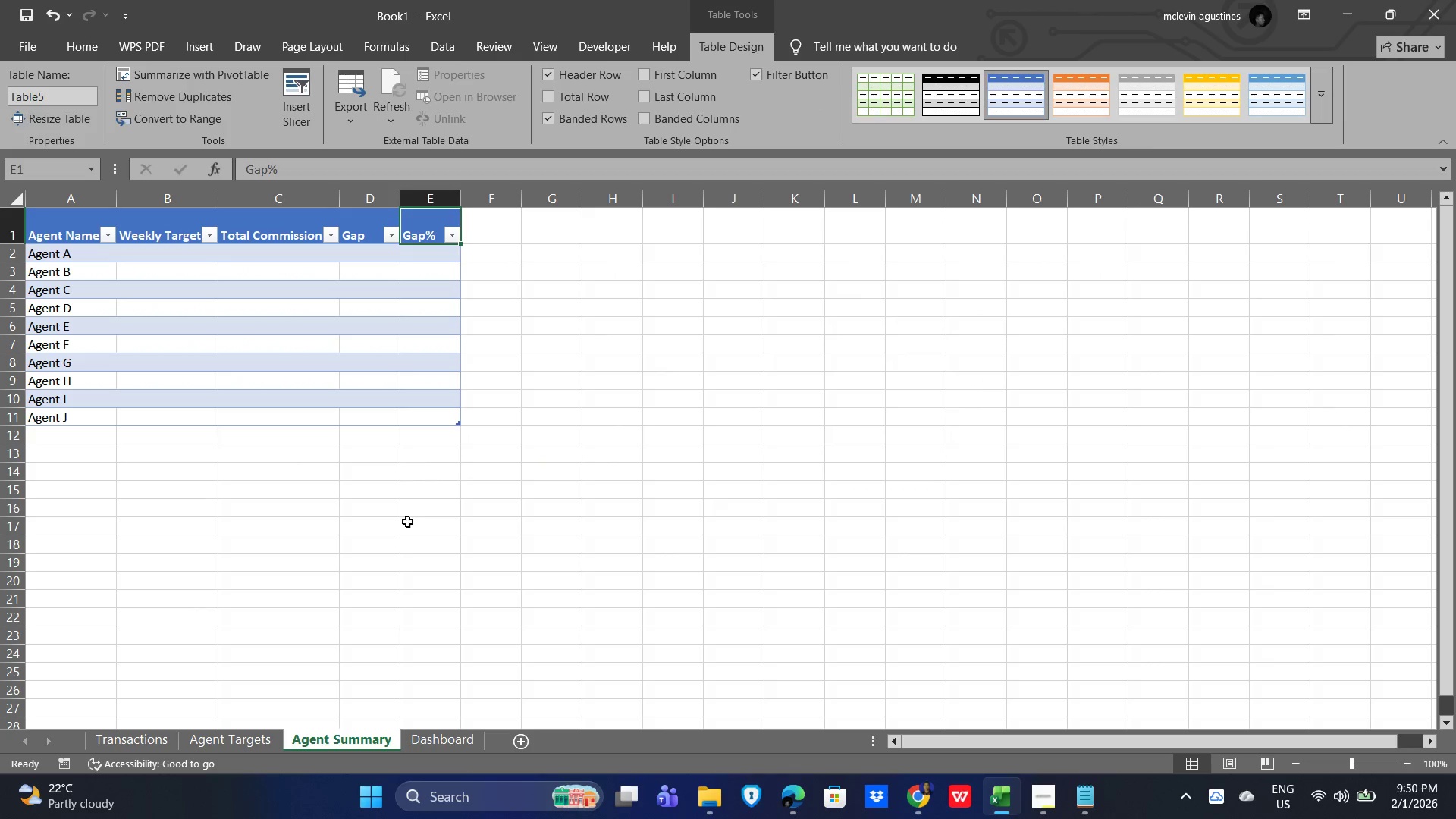 
triple_click([407, 522])
 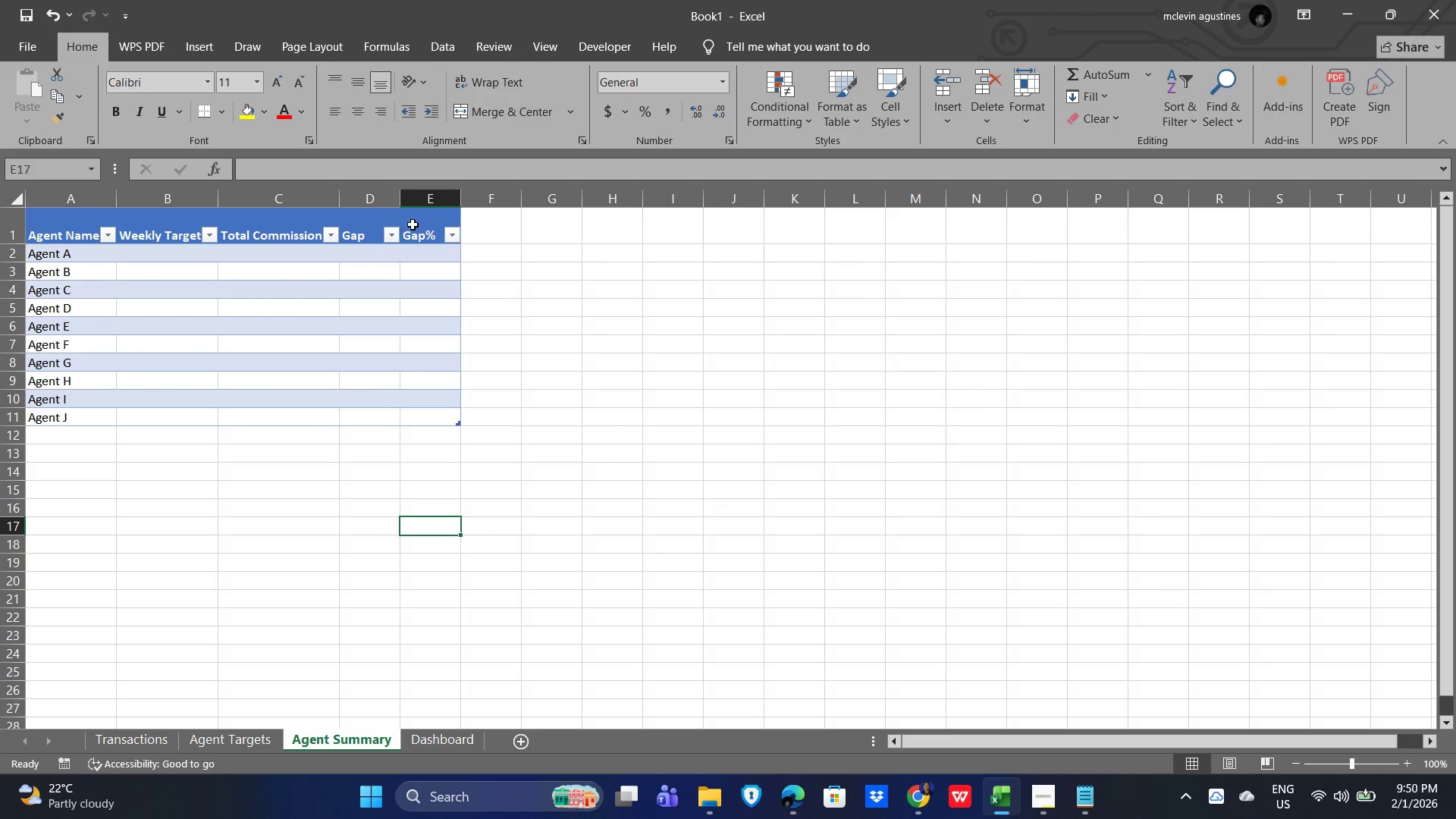 
left_click_drag(start_coordinate=[419, 219], to_coordinate=[74, 231])
 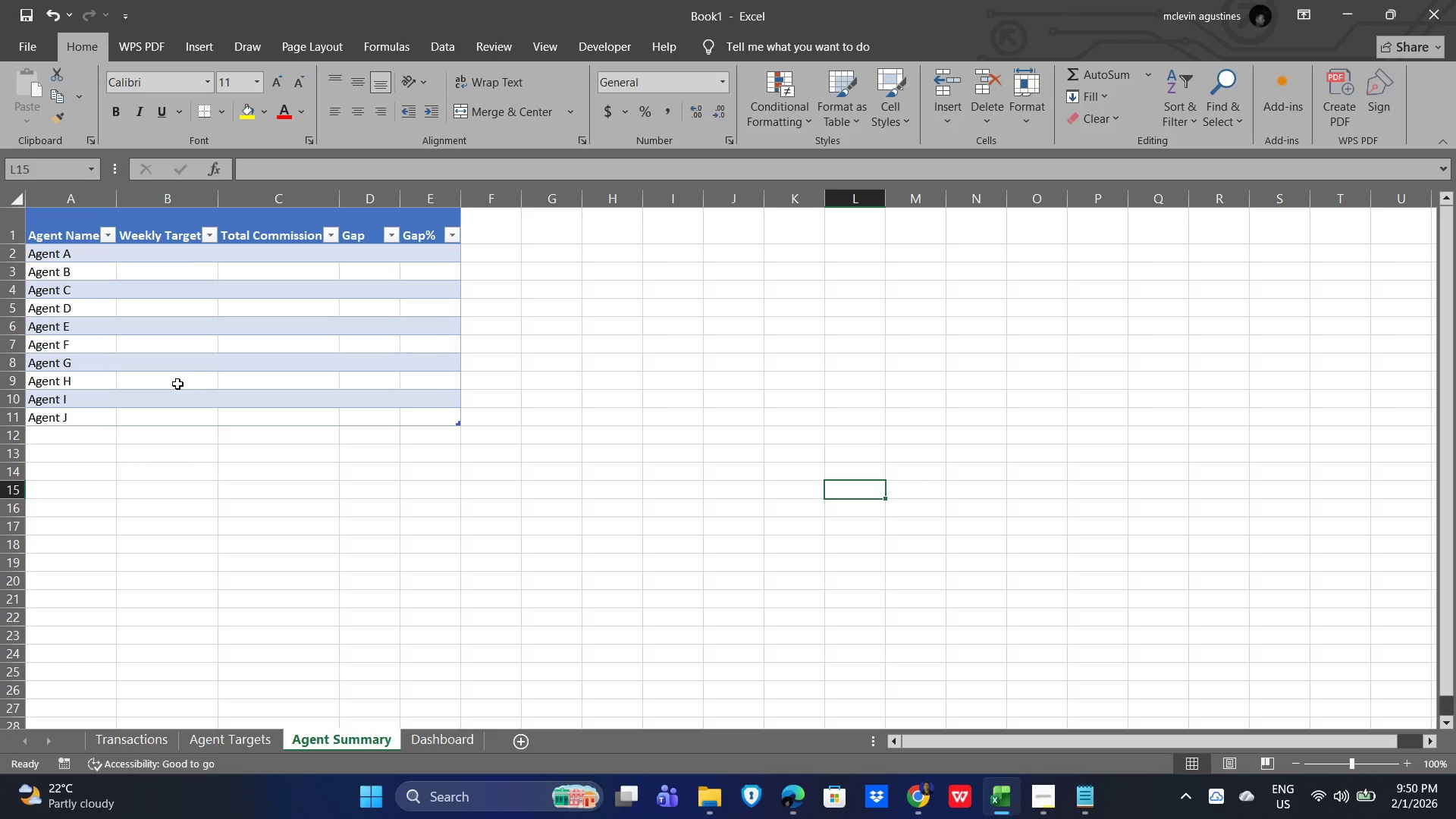 
wait(6.0)
 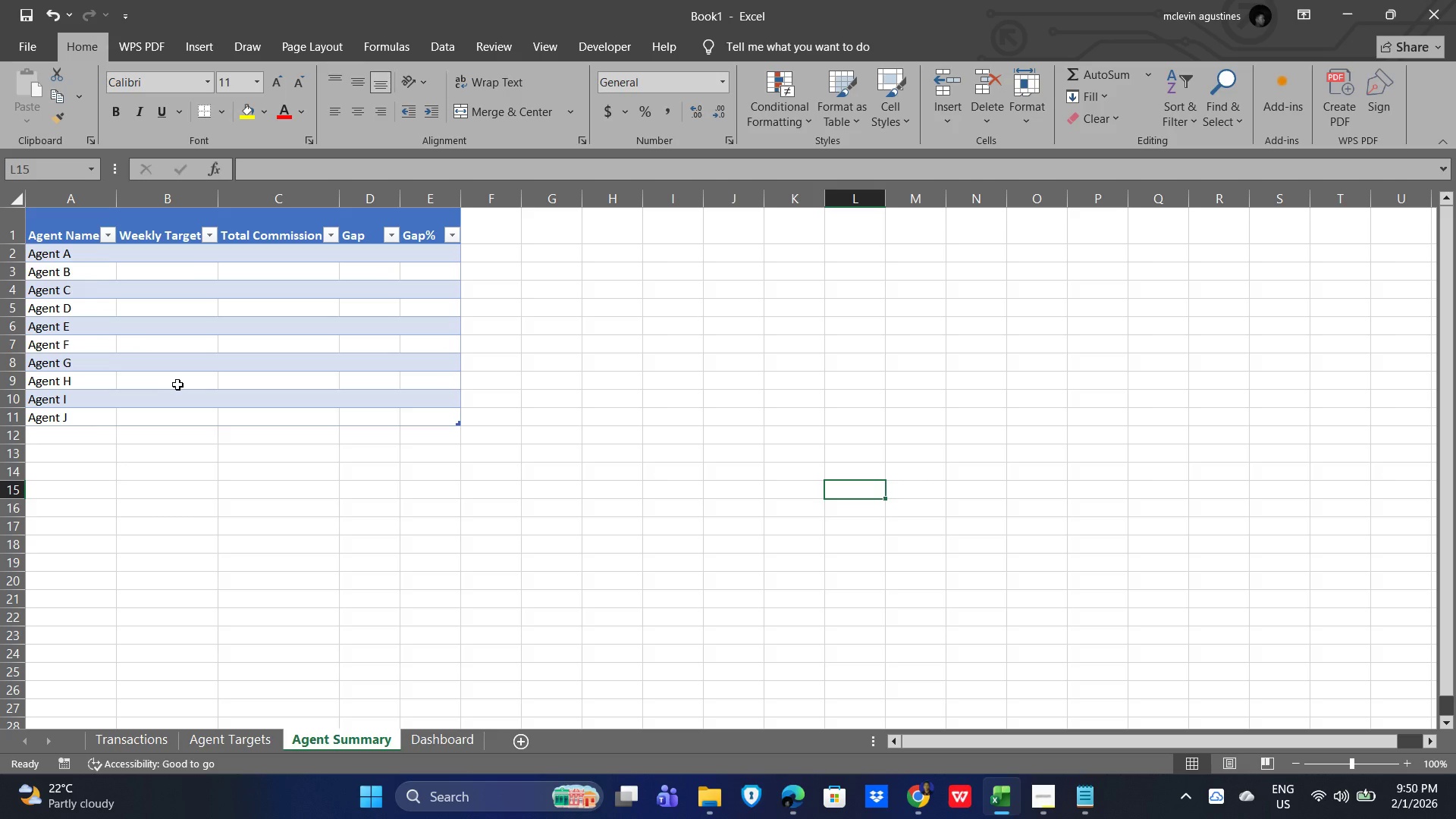 
left_click([39, 102])
 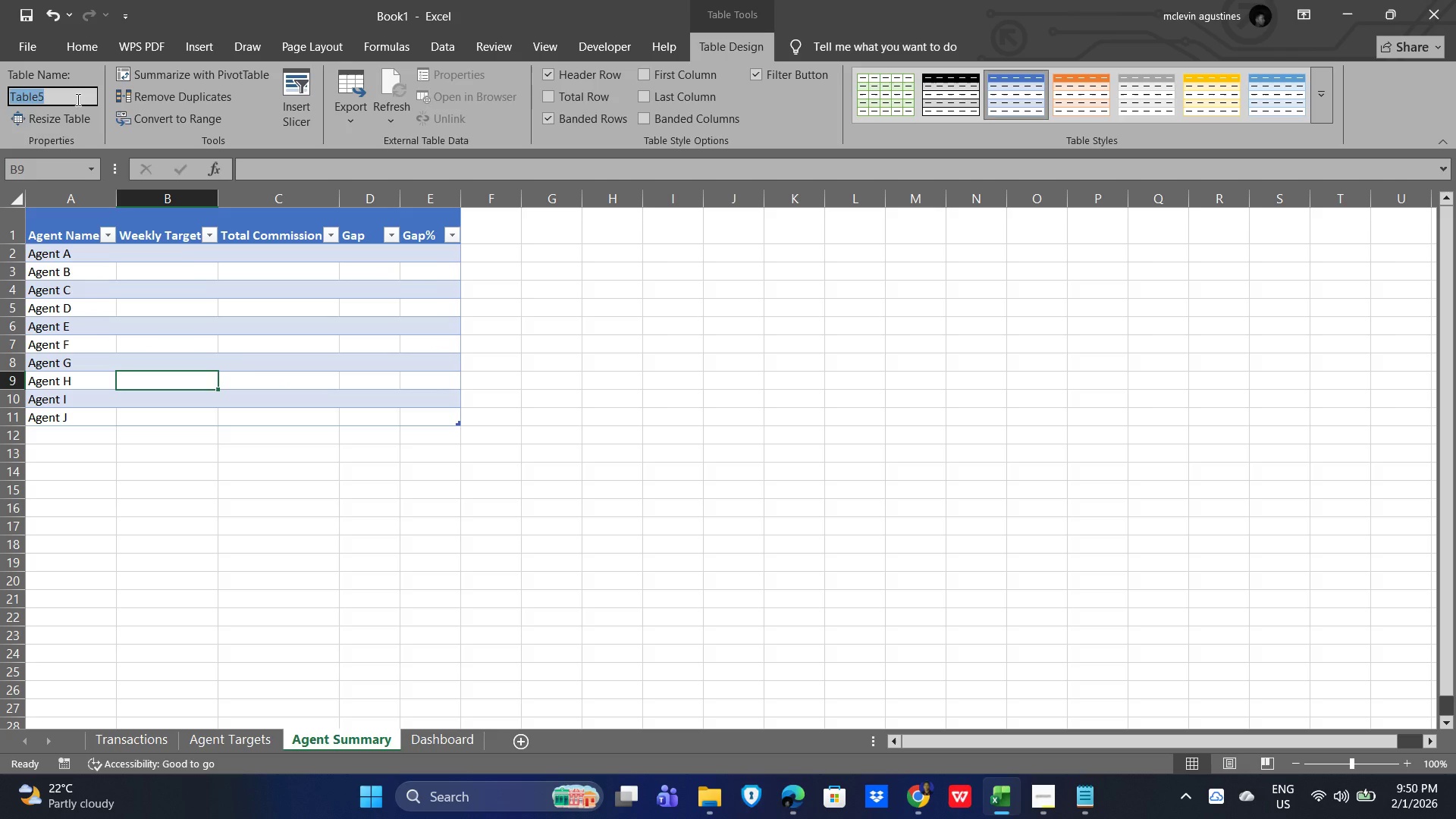 
wait(27.72)
 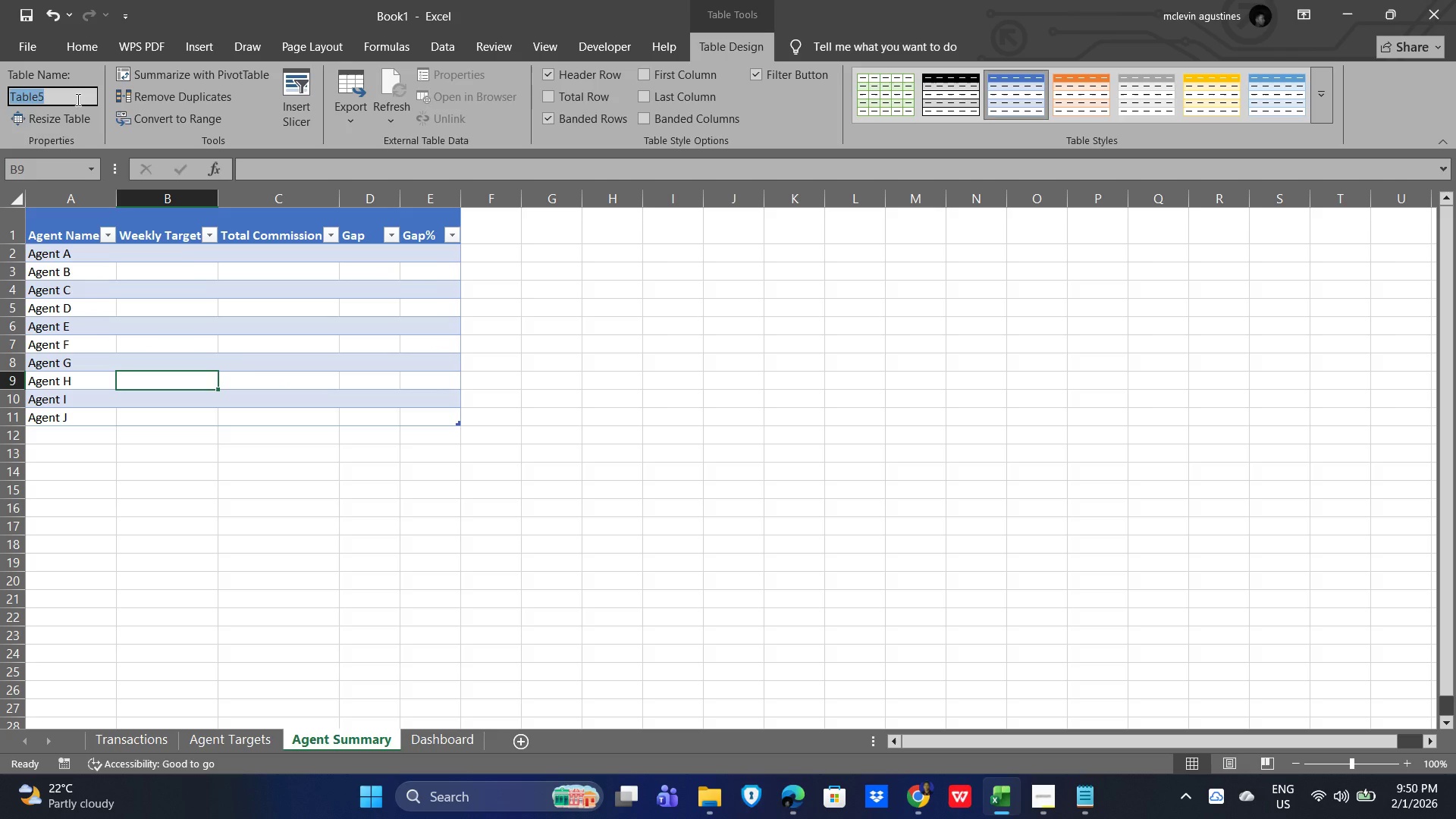 
left_click_drag(start_coordinate=[196, 460], to_coordinate=[199, 469])
 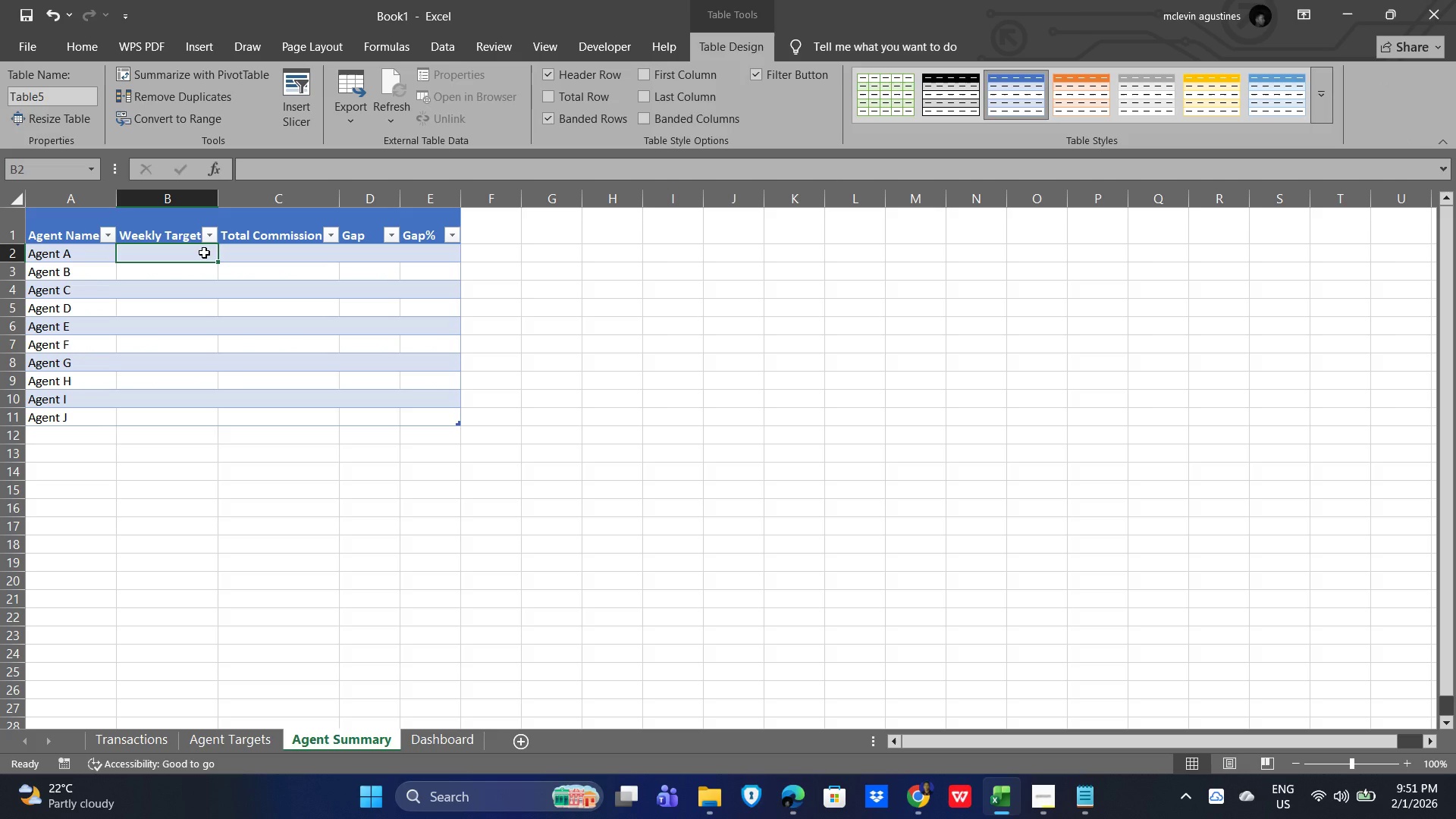 
wait(5.47)
 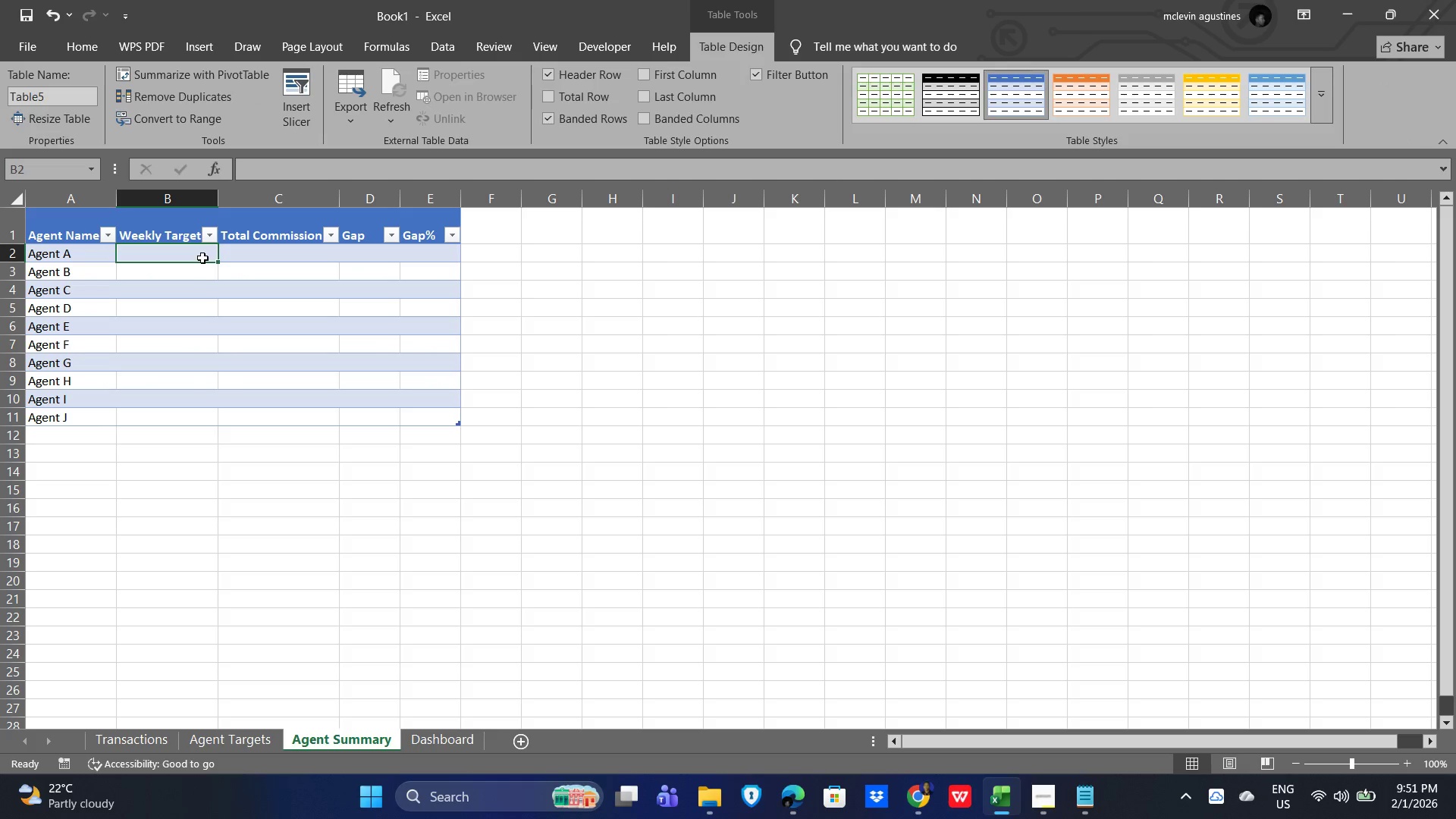 
type(=VLOOKUP)
 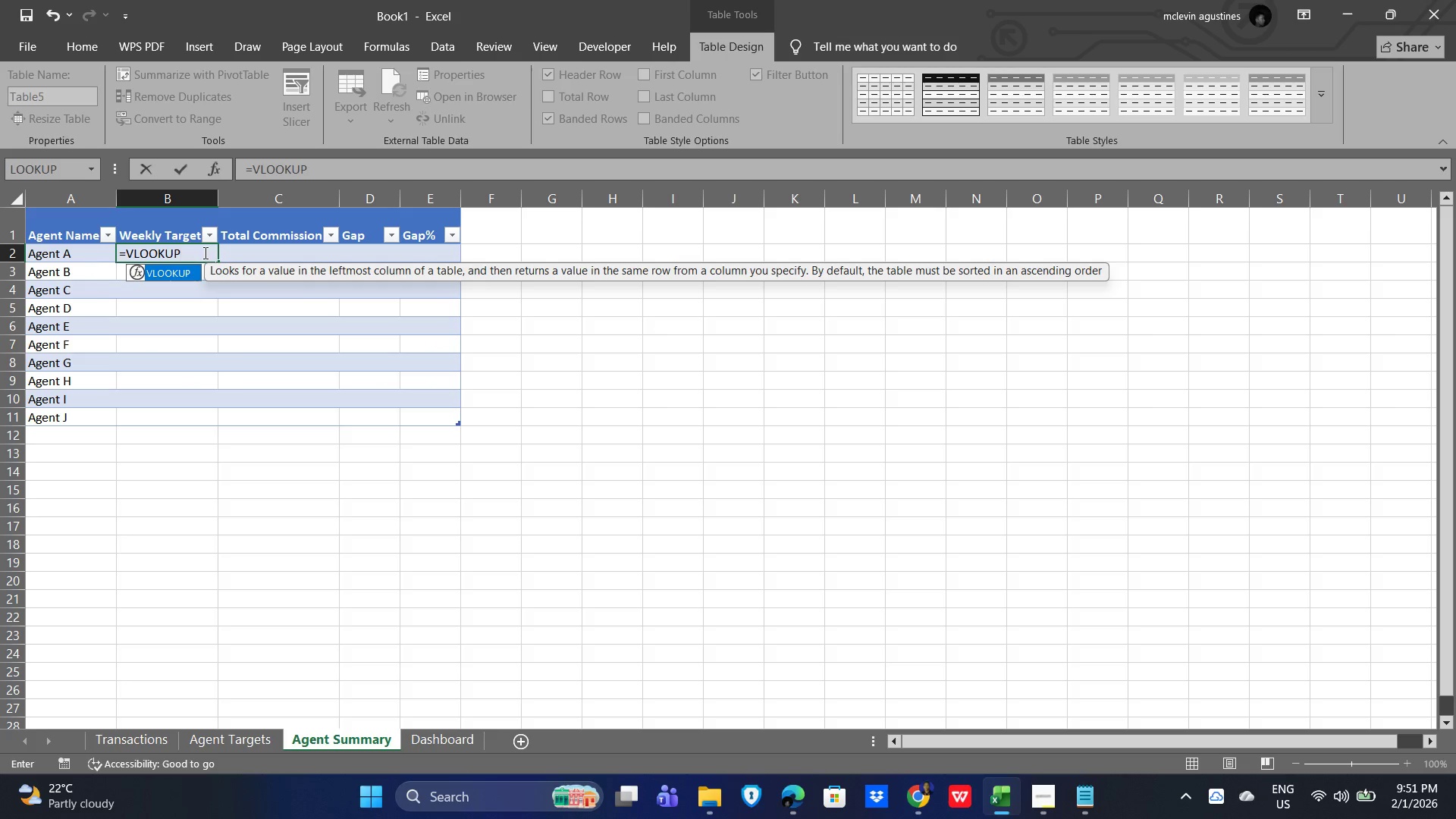 
double_click([171, 268])
 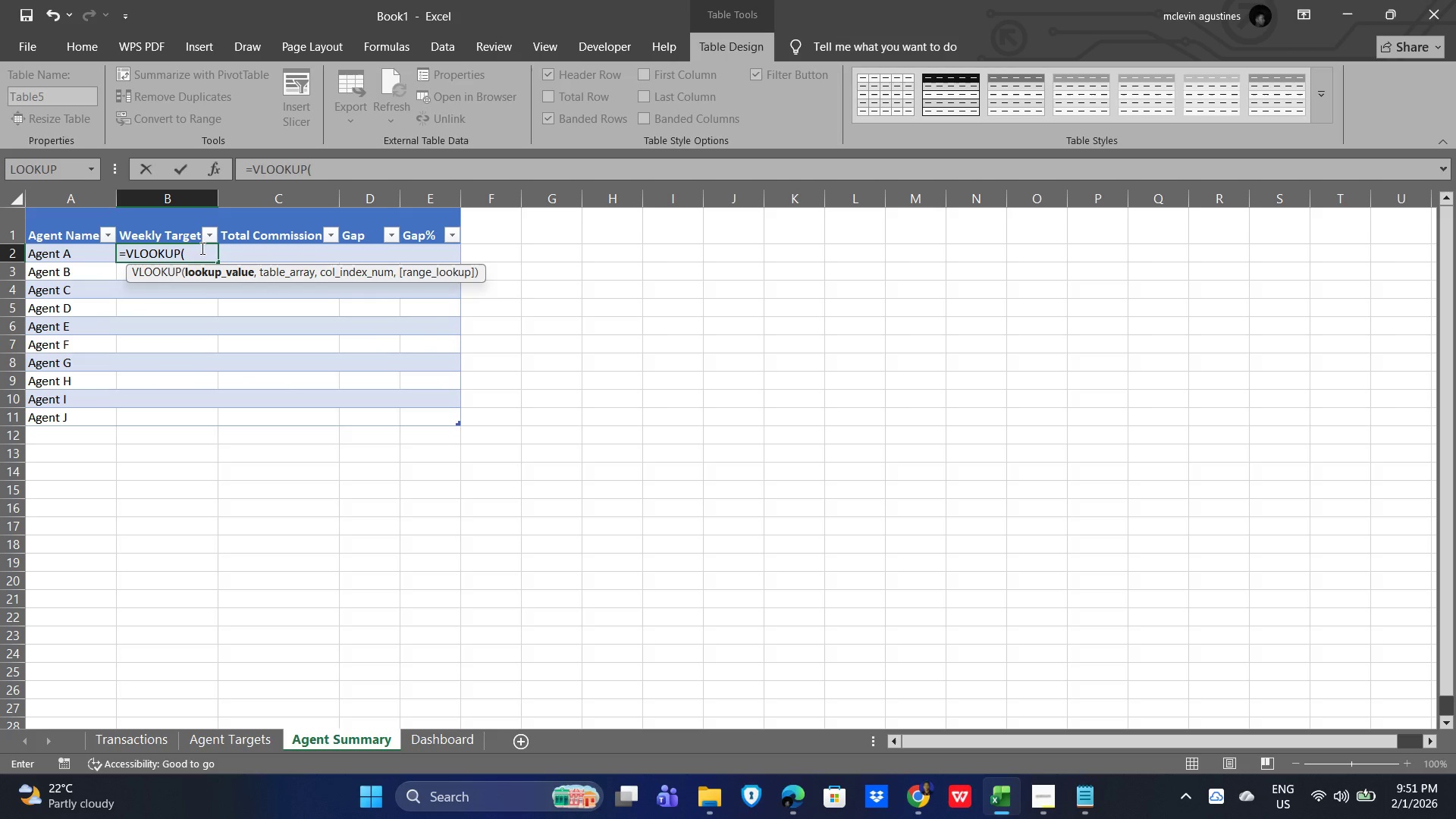 
wait(34.09)
 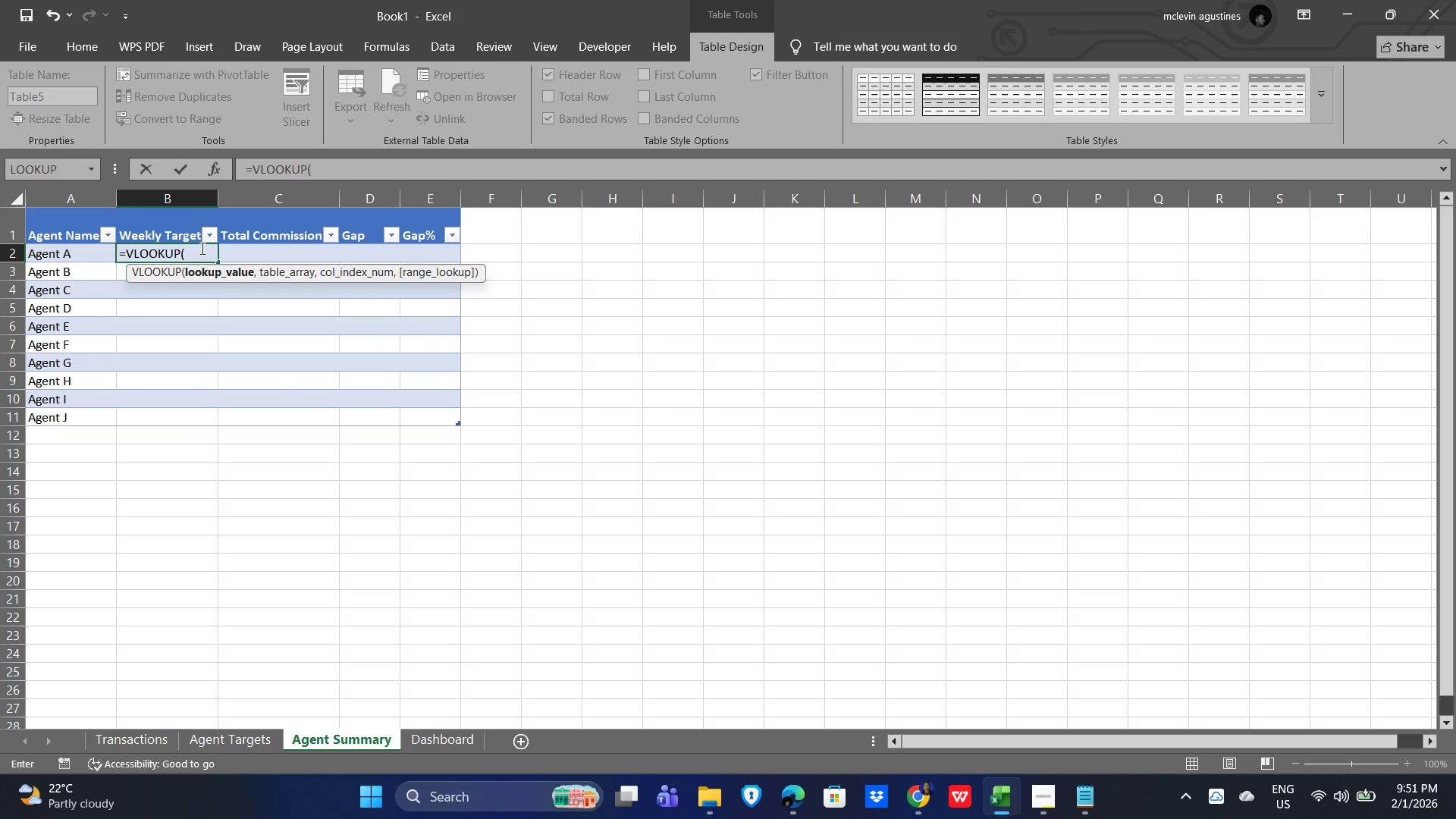 
left_click_drag(start_coordinate=[70, 256], to_coordinate=[66, 416])
 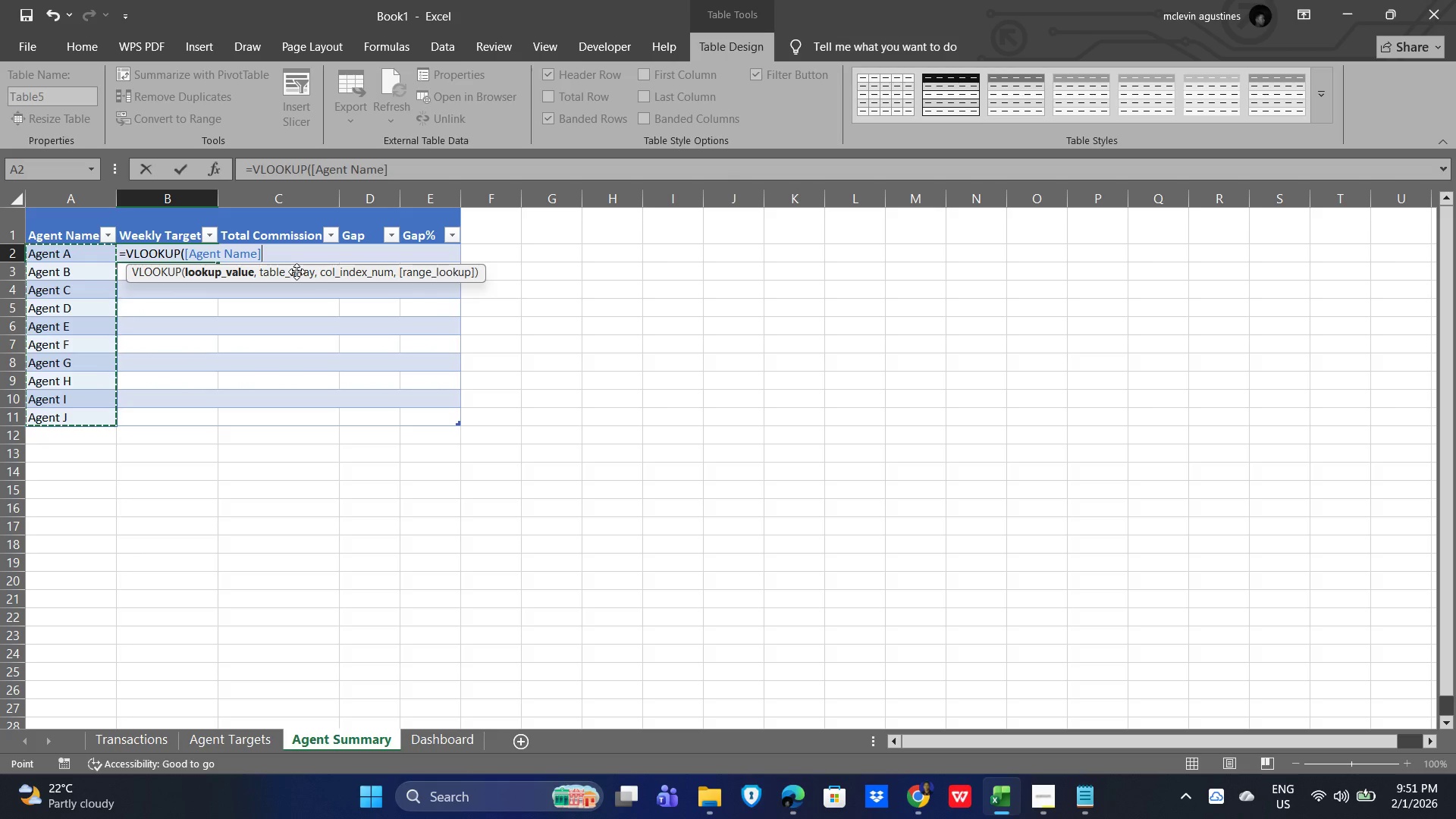 
wait(8.38)
 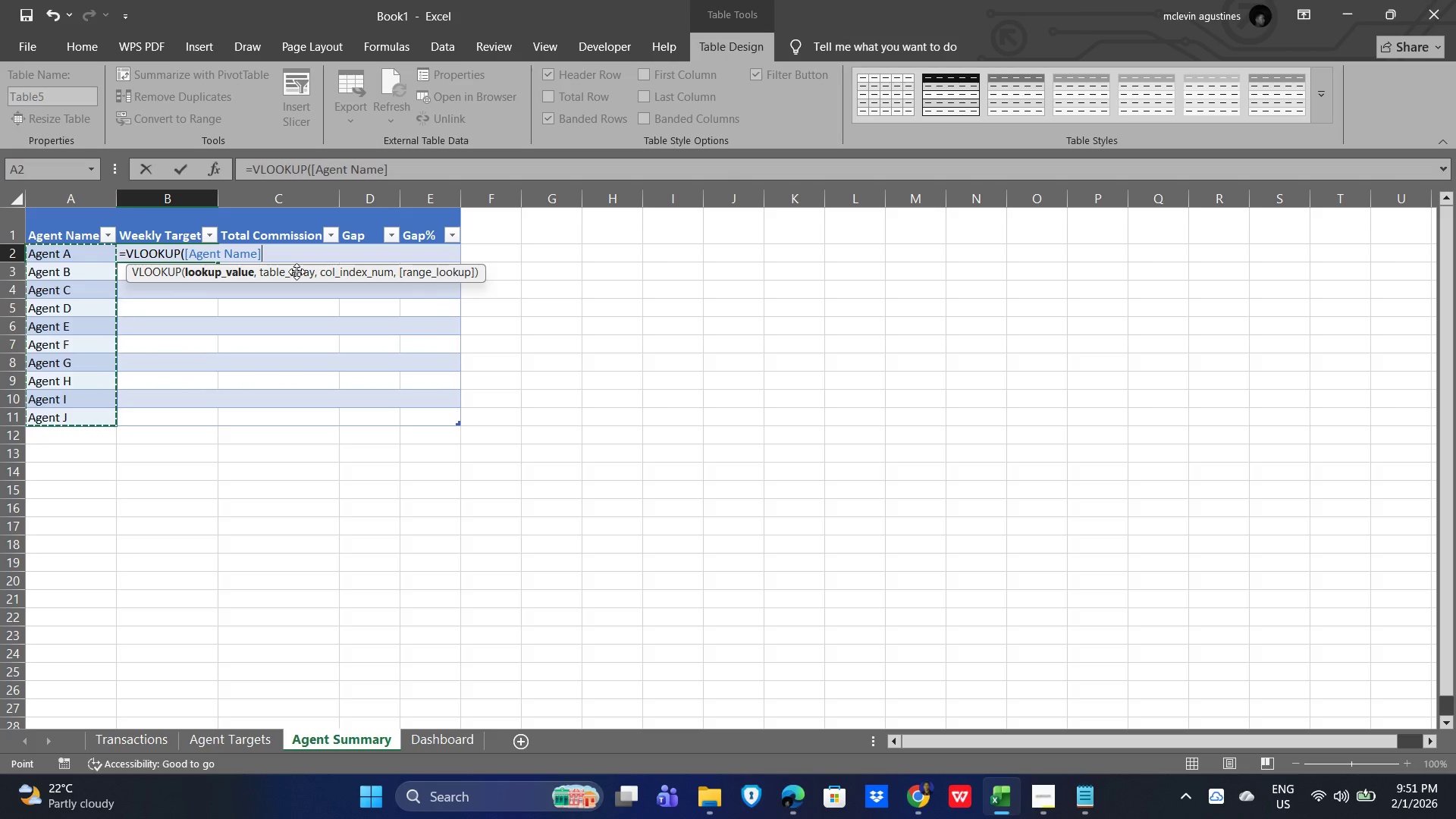 
key(Comma)
 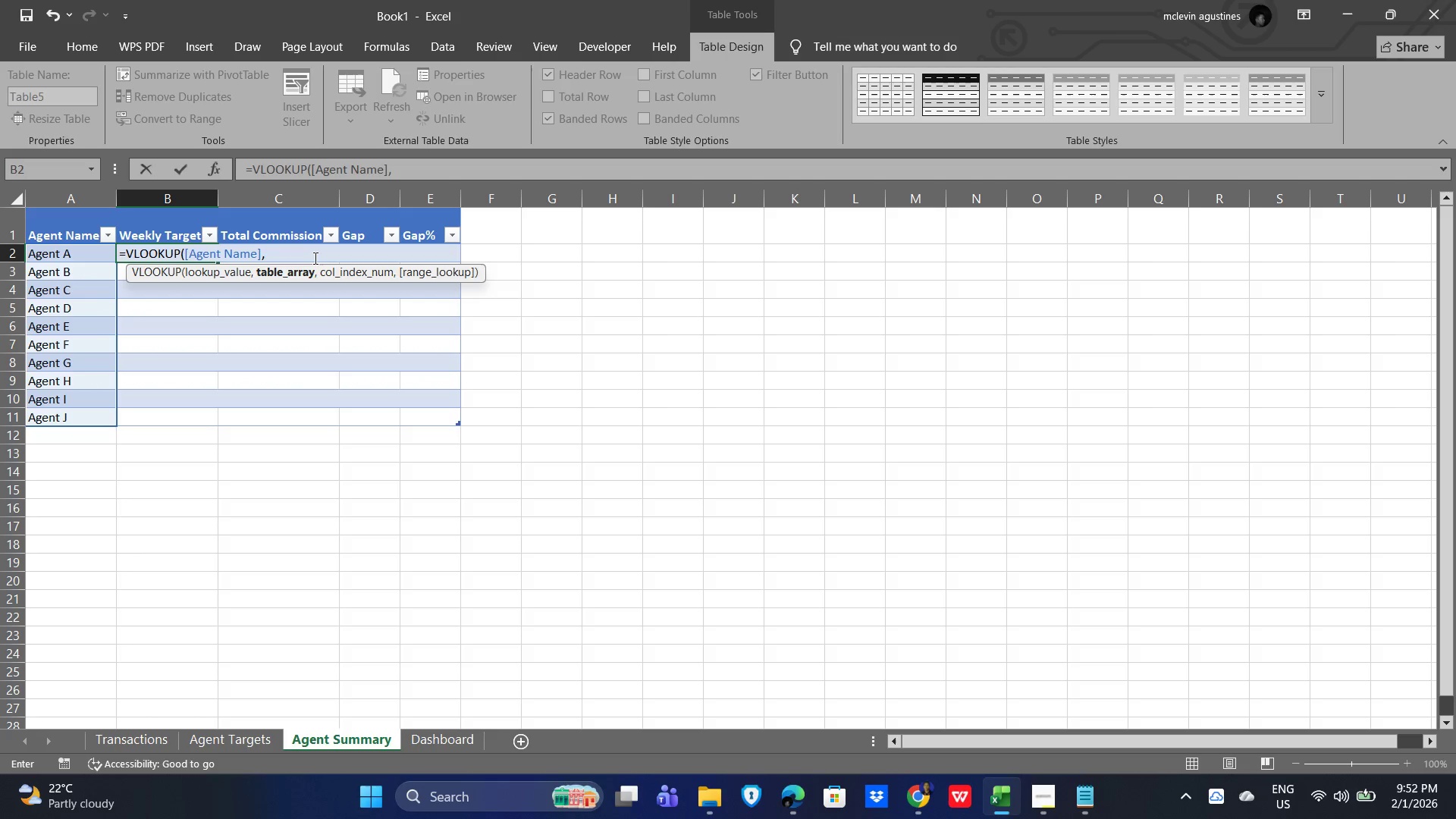 
type(TBL)
 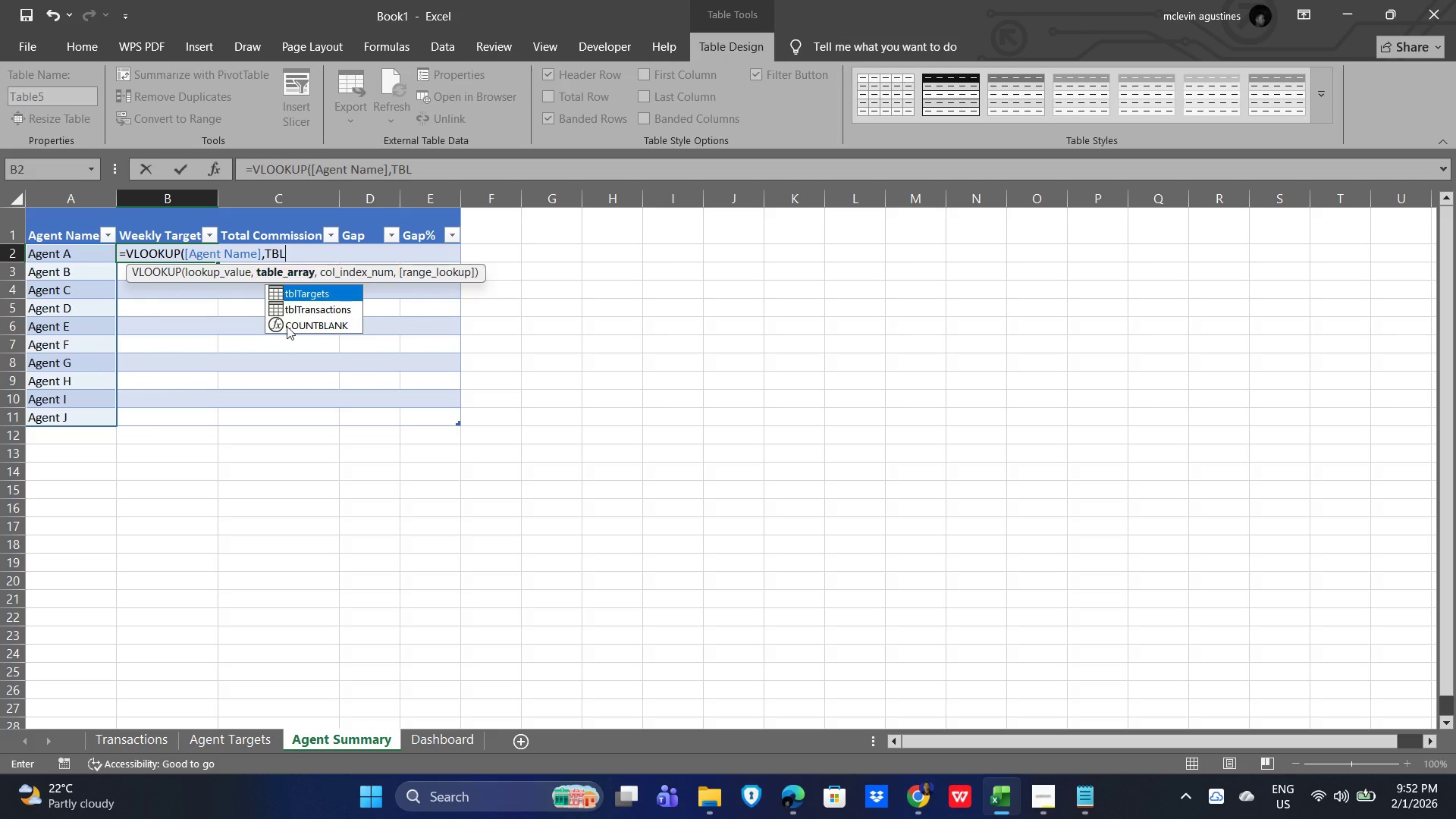 
double_click([318, 296])
 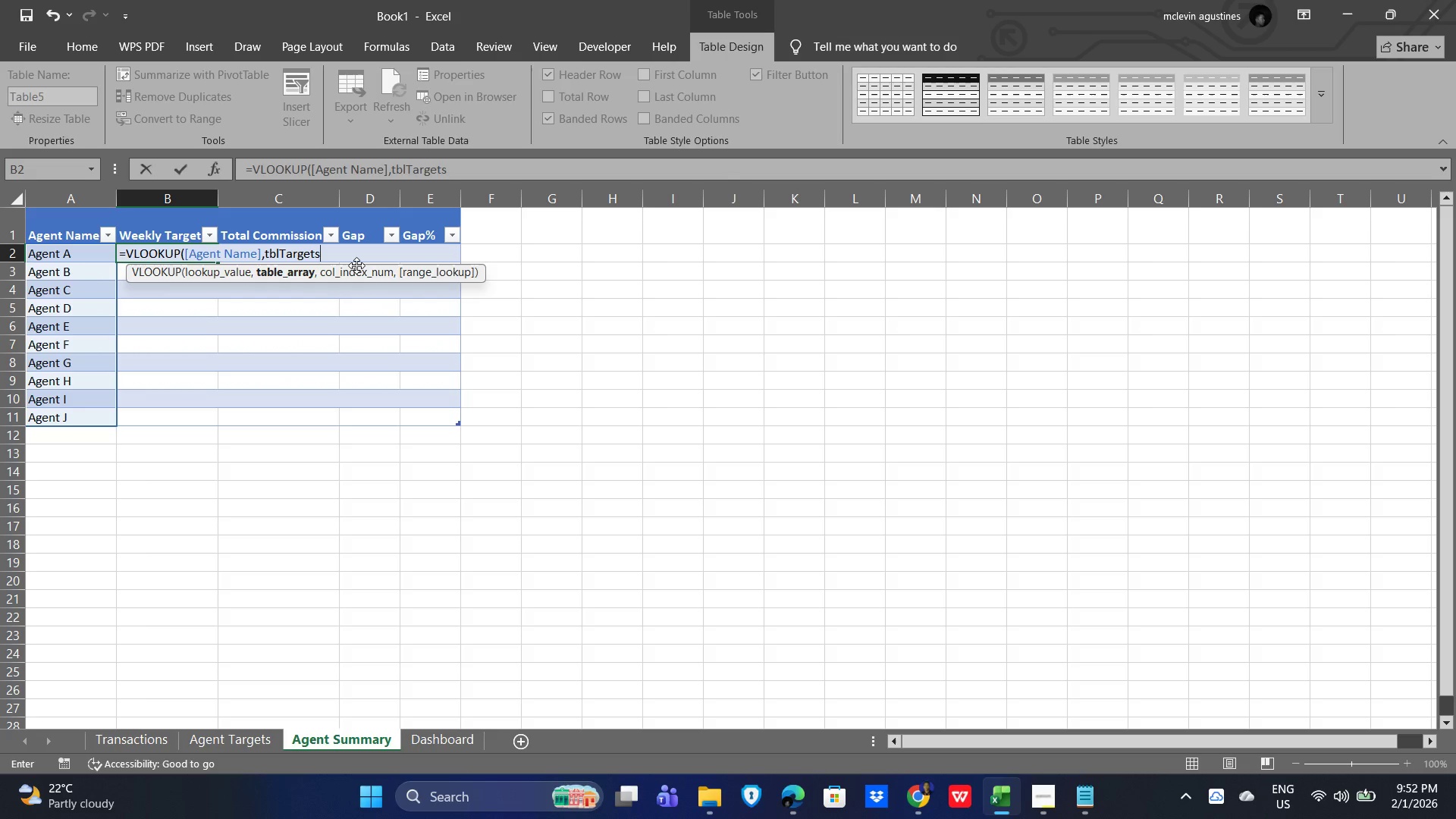 
key(Comma)
 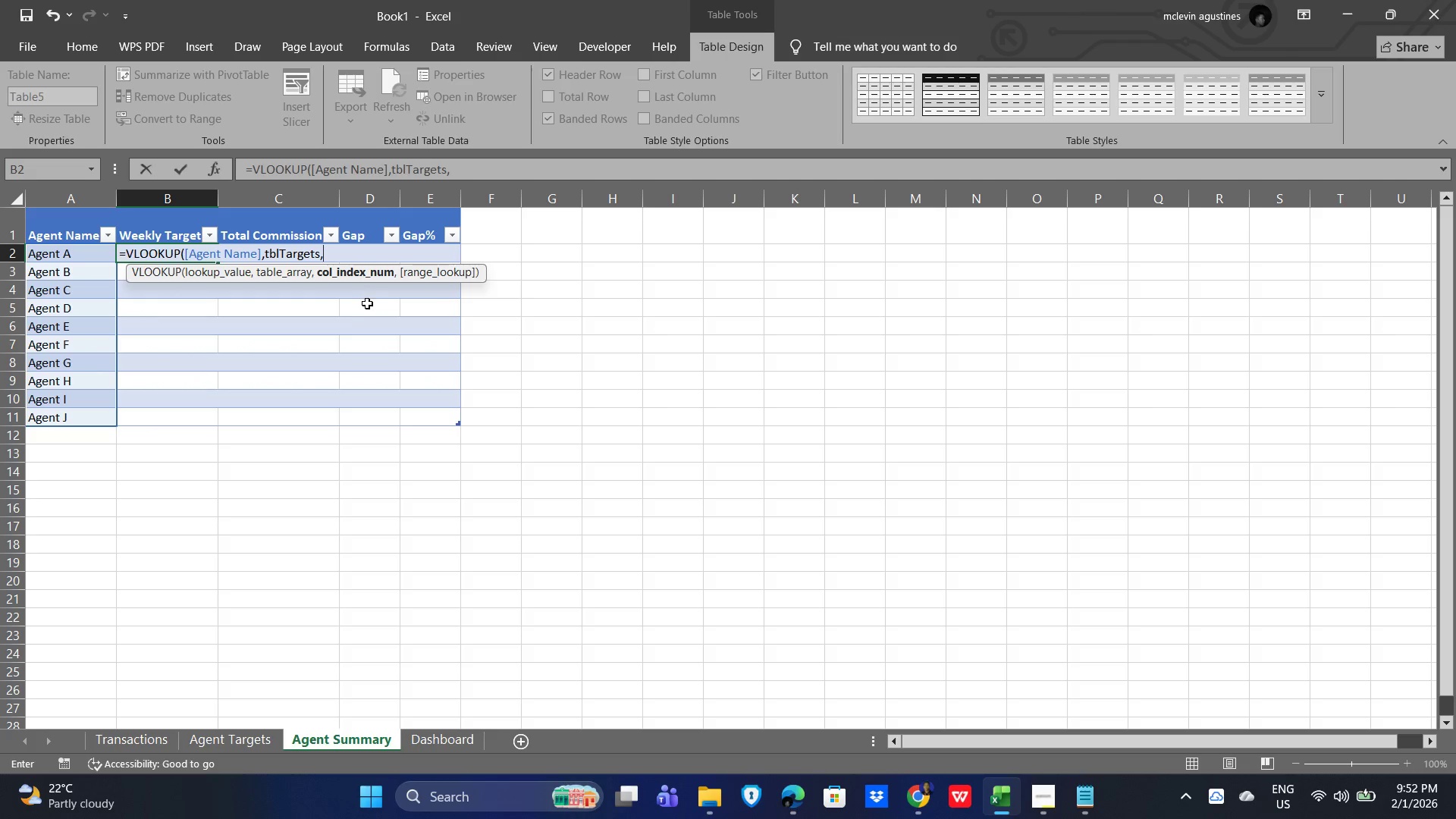 
type(2,False)
 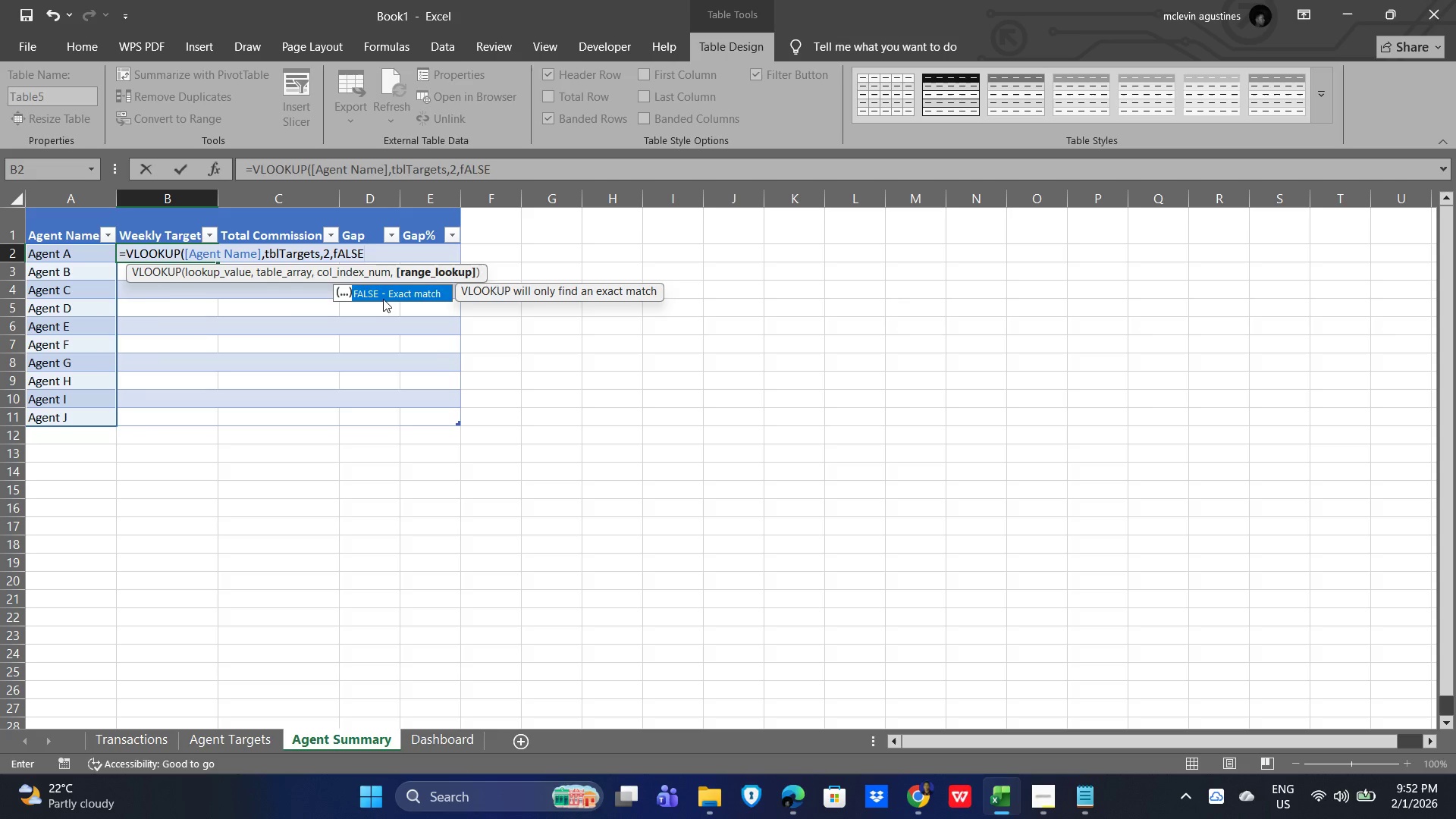 
wait(8.41)
 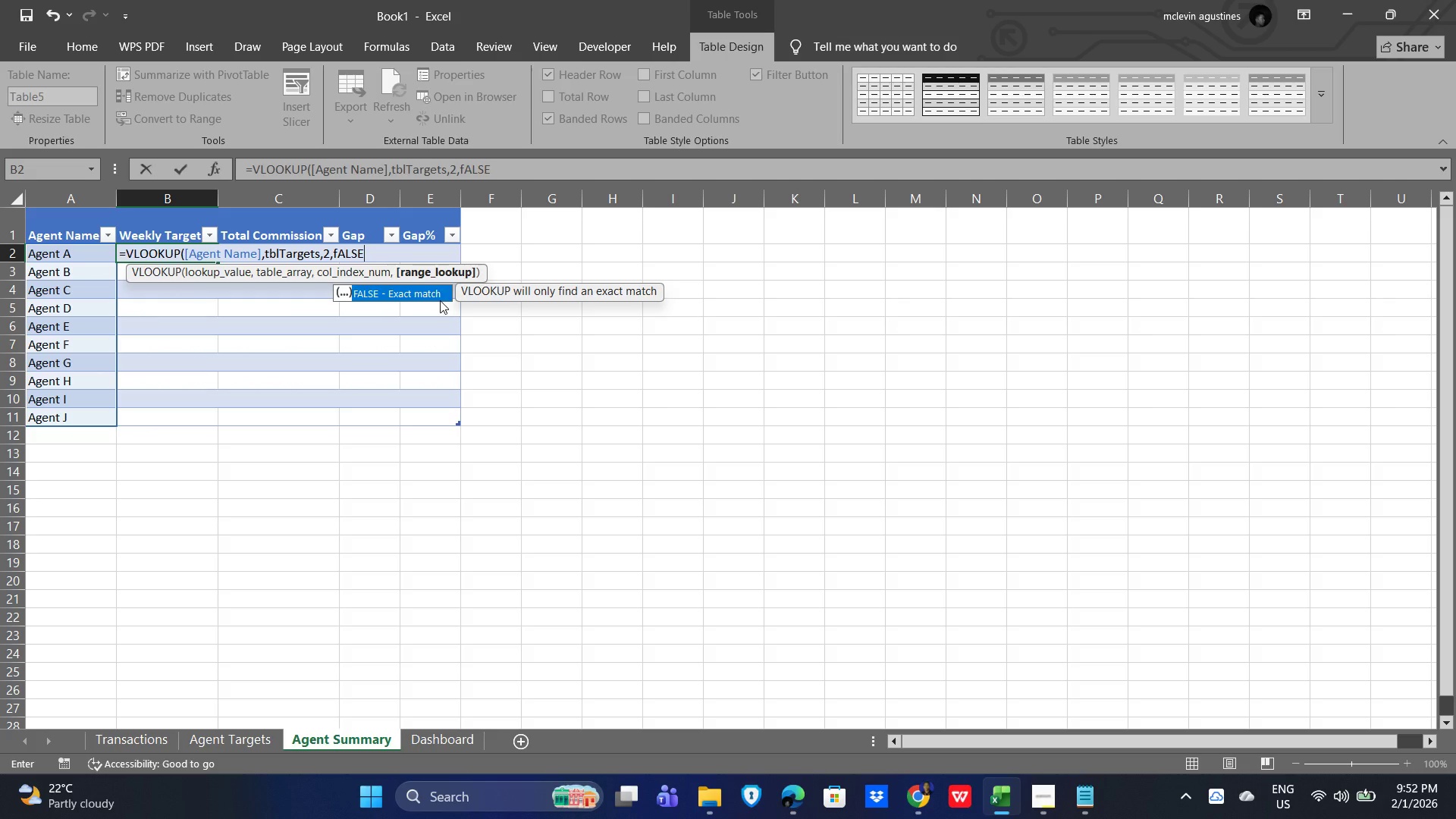 
key(Backspace)
key(Backspace)
key(Backspace)
key(Backspace)
key(Backspace)
type(f)
key(Backspace)
type(False)
 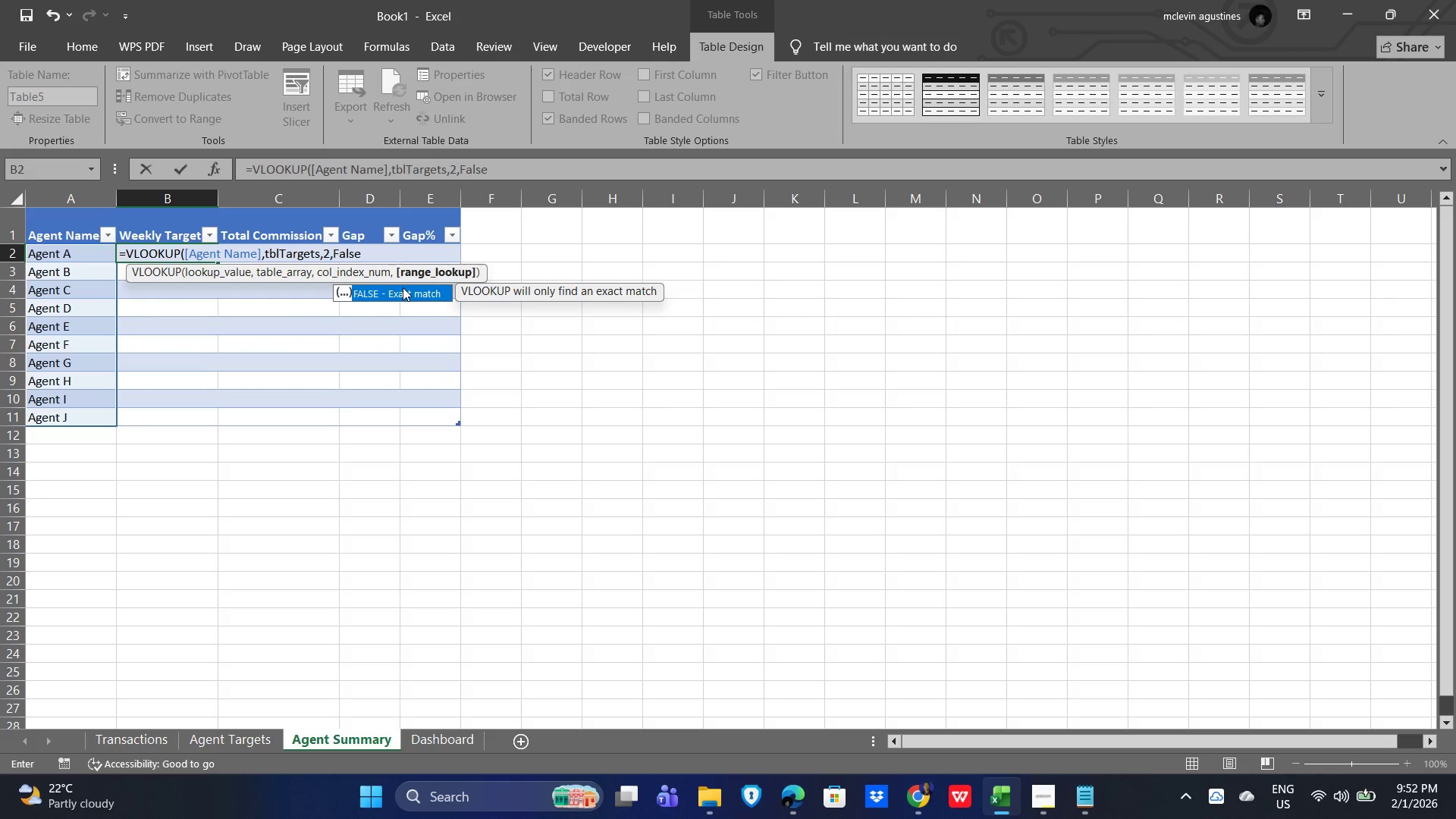 
wait(8.44)
 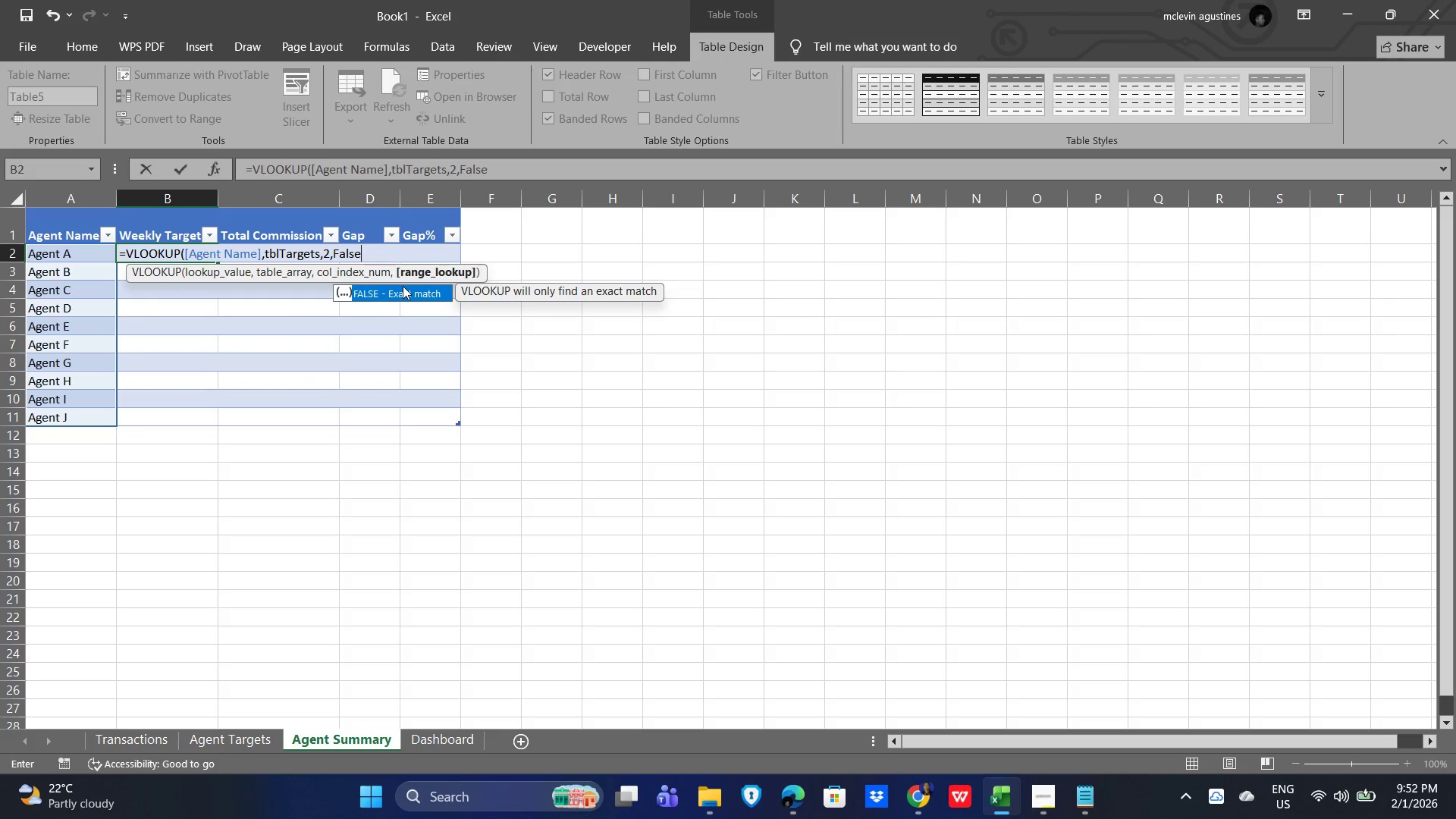 
key(Shift+0)
 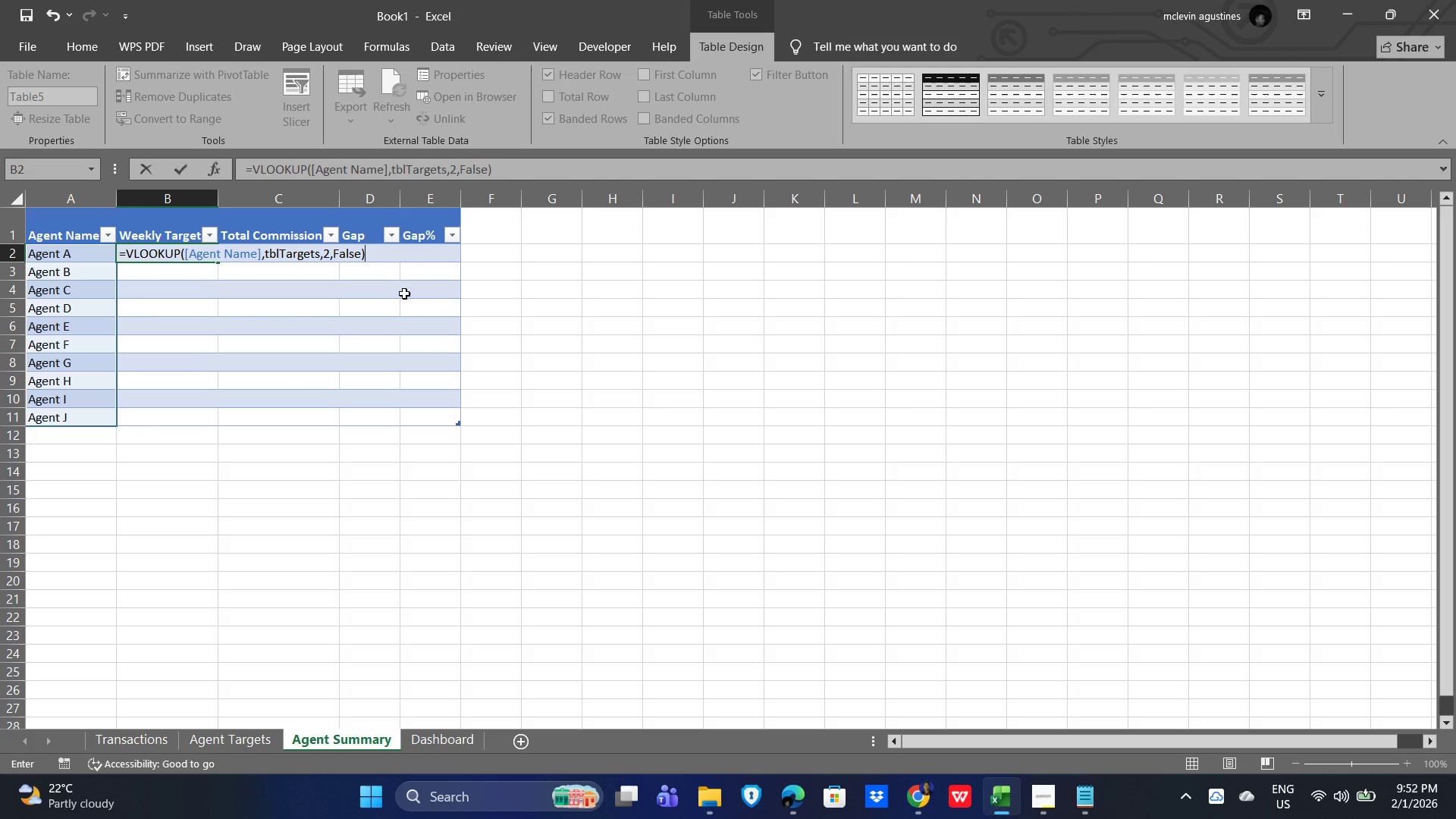 
key(Enter)
 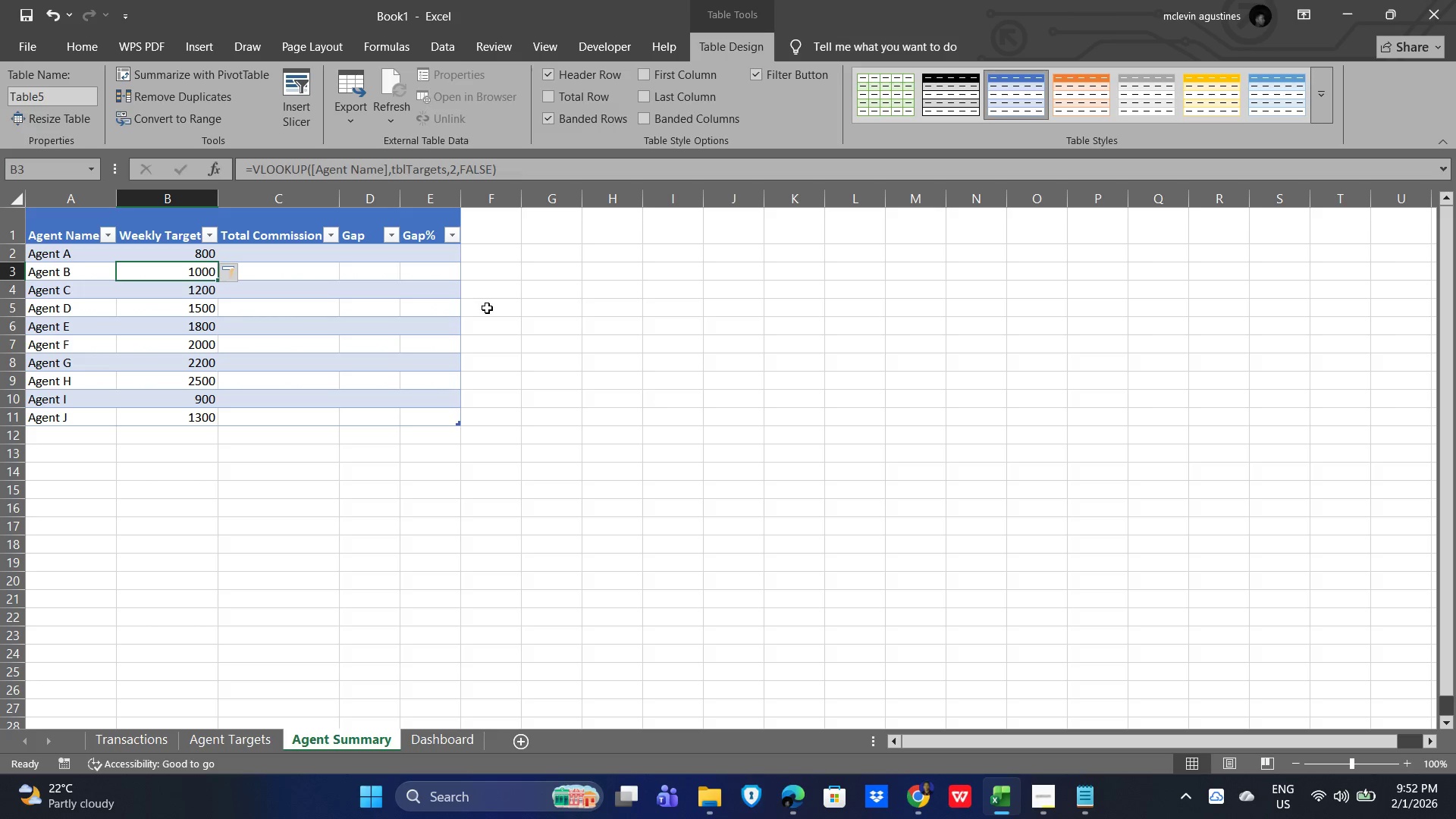 
left_click([601, 421])
 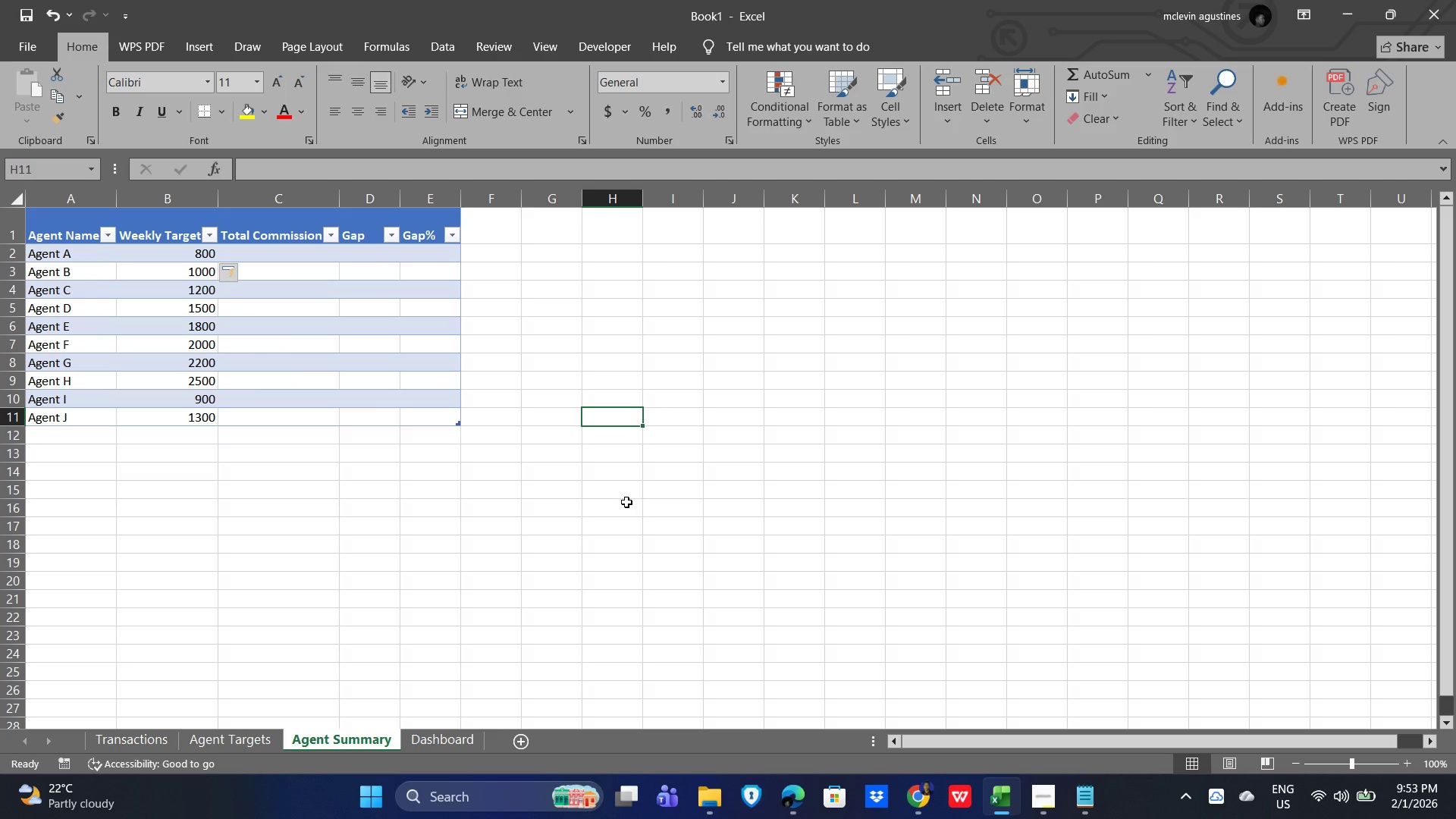 
wait(13.86)
 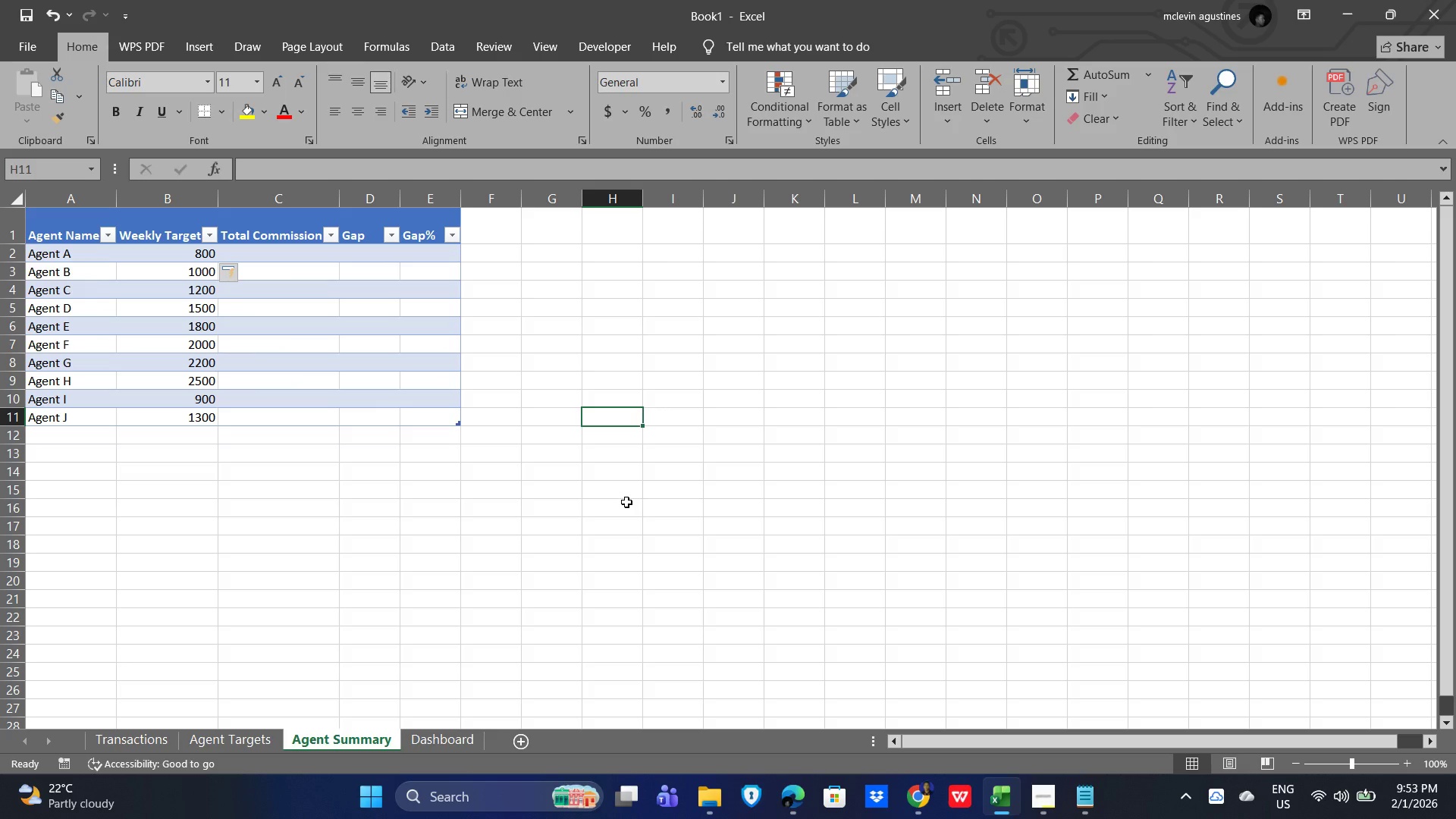 
left_click([239, 736])
 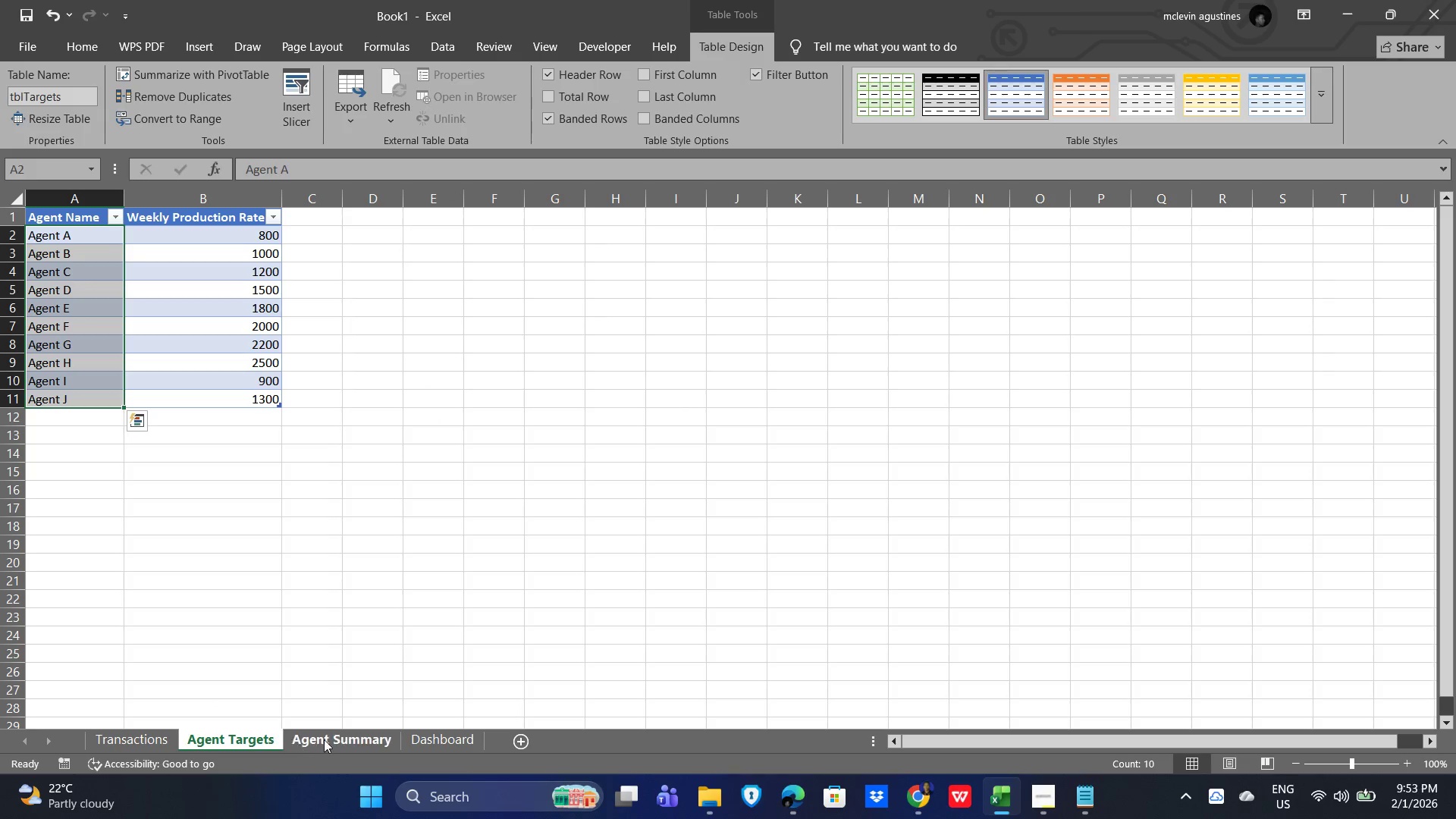 
left_click([327, 732])
 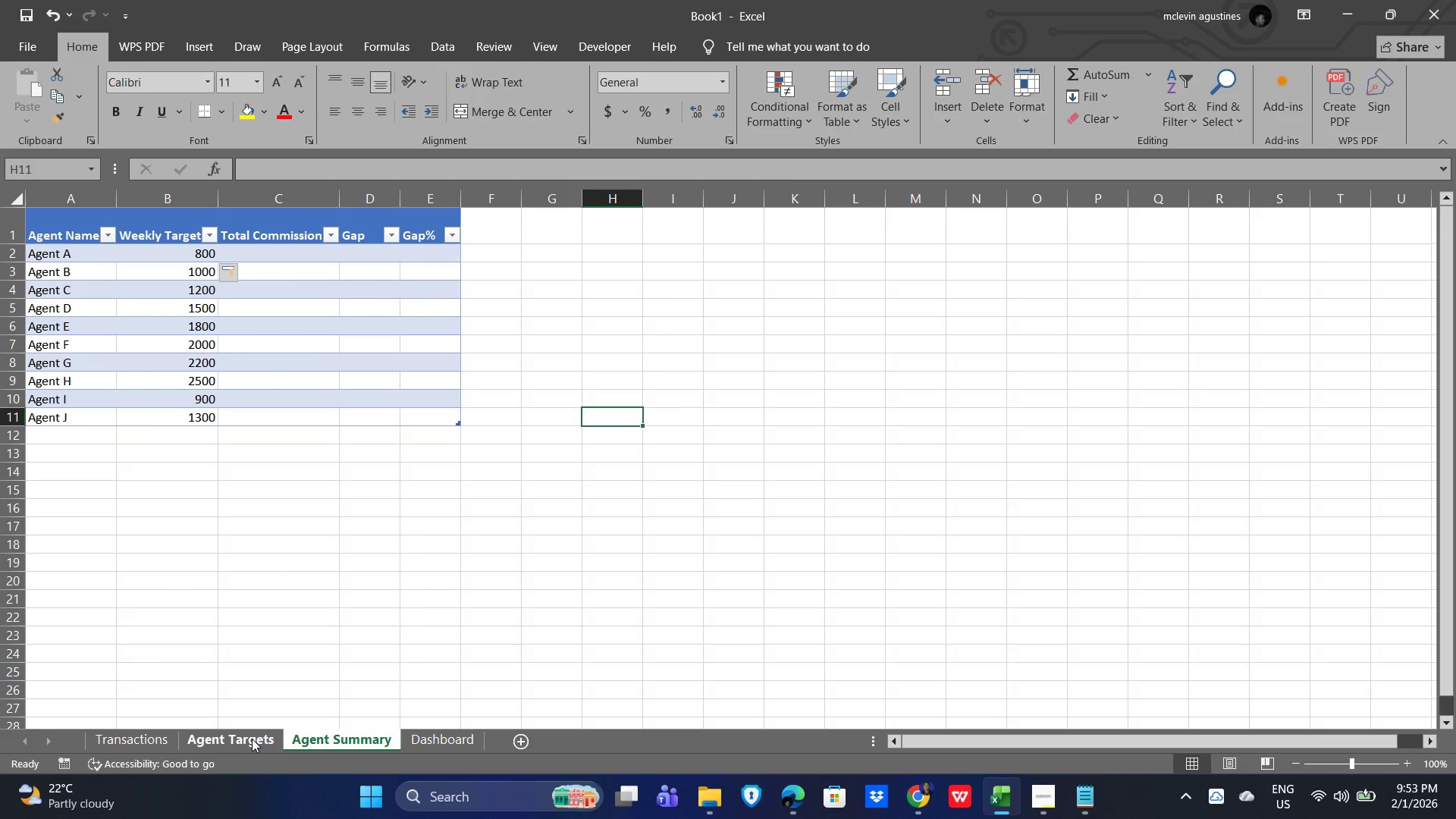 
left_click([245, 739])
 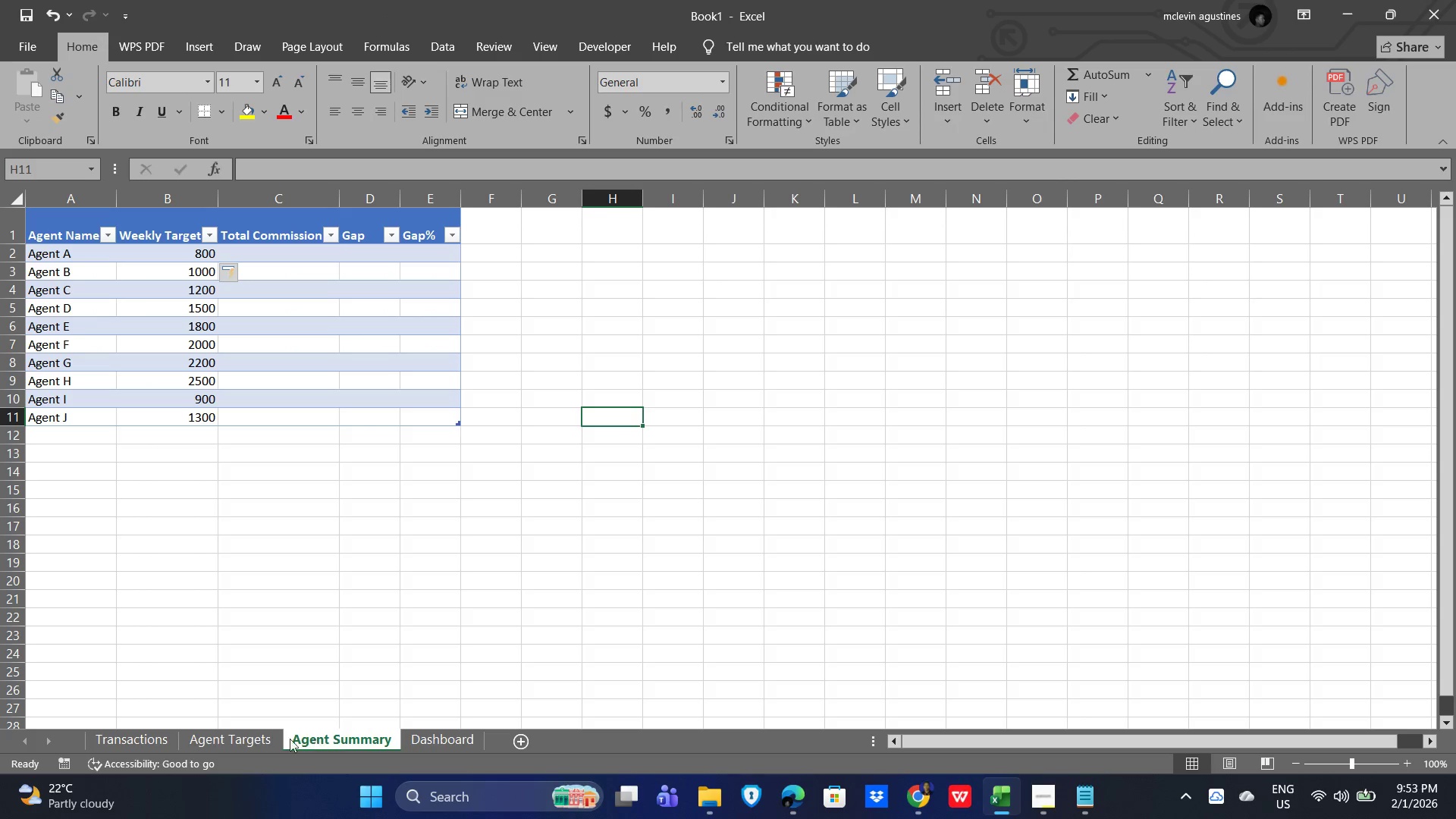 
wait(5.89)
 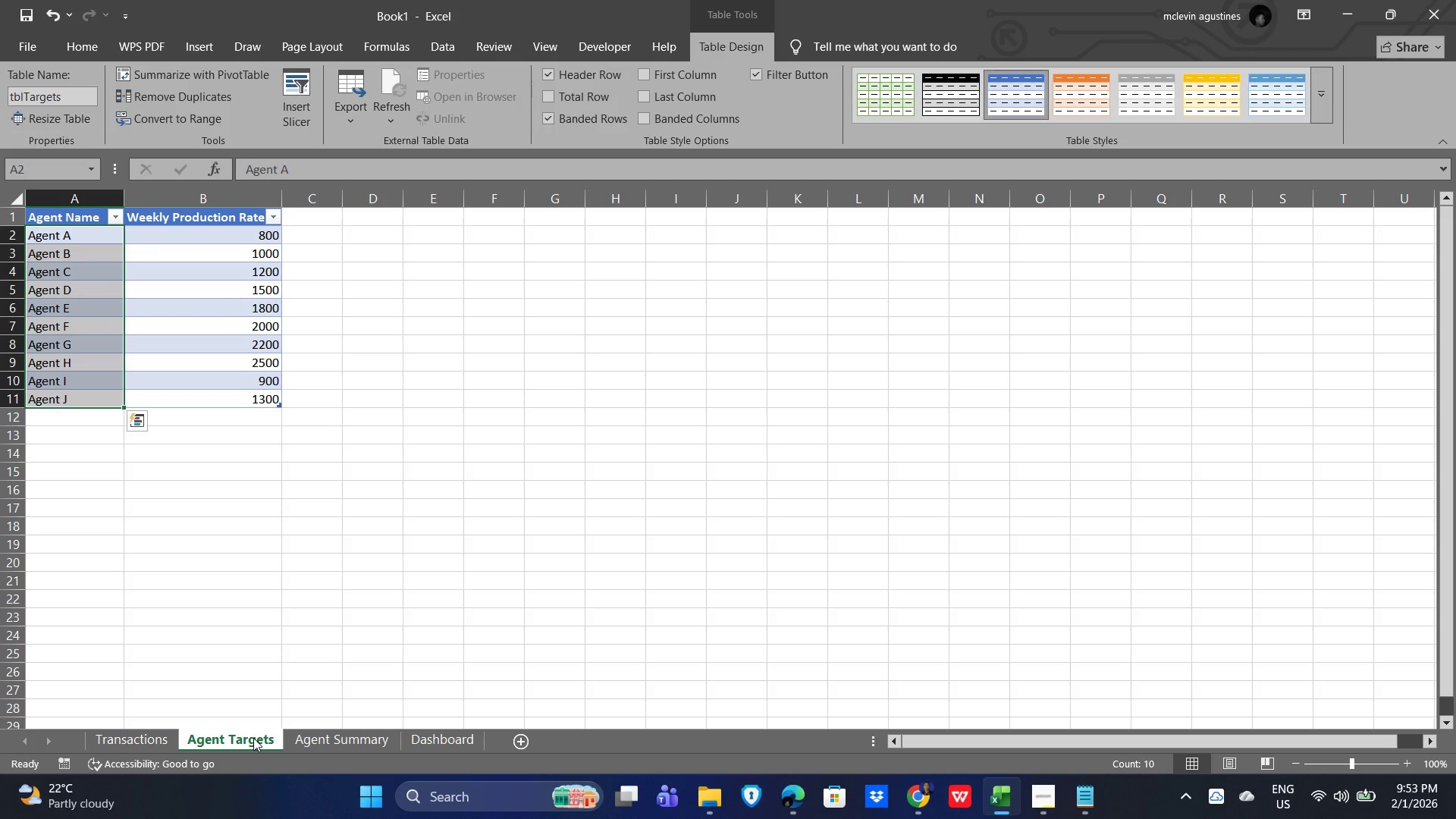 
left_click([237, 738])
 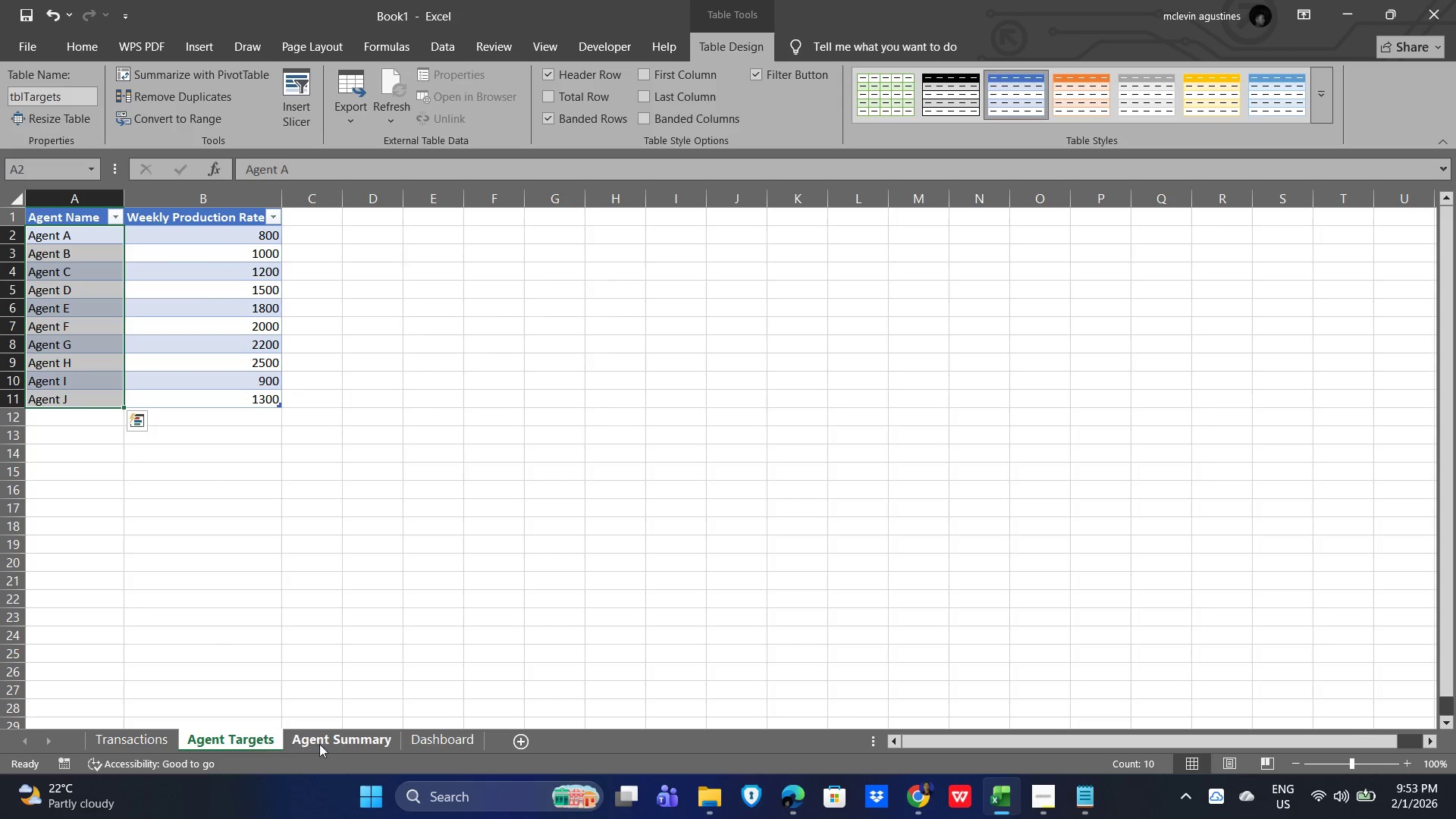 
left_click([344, 741])
 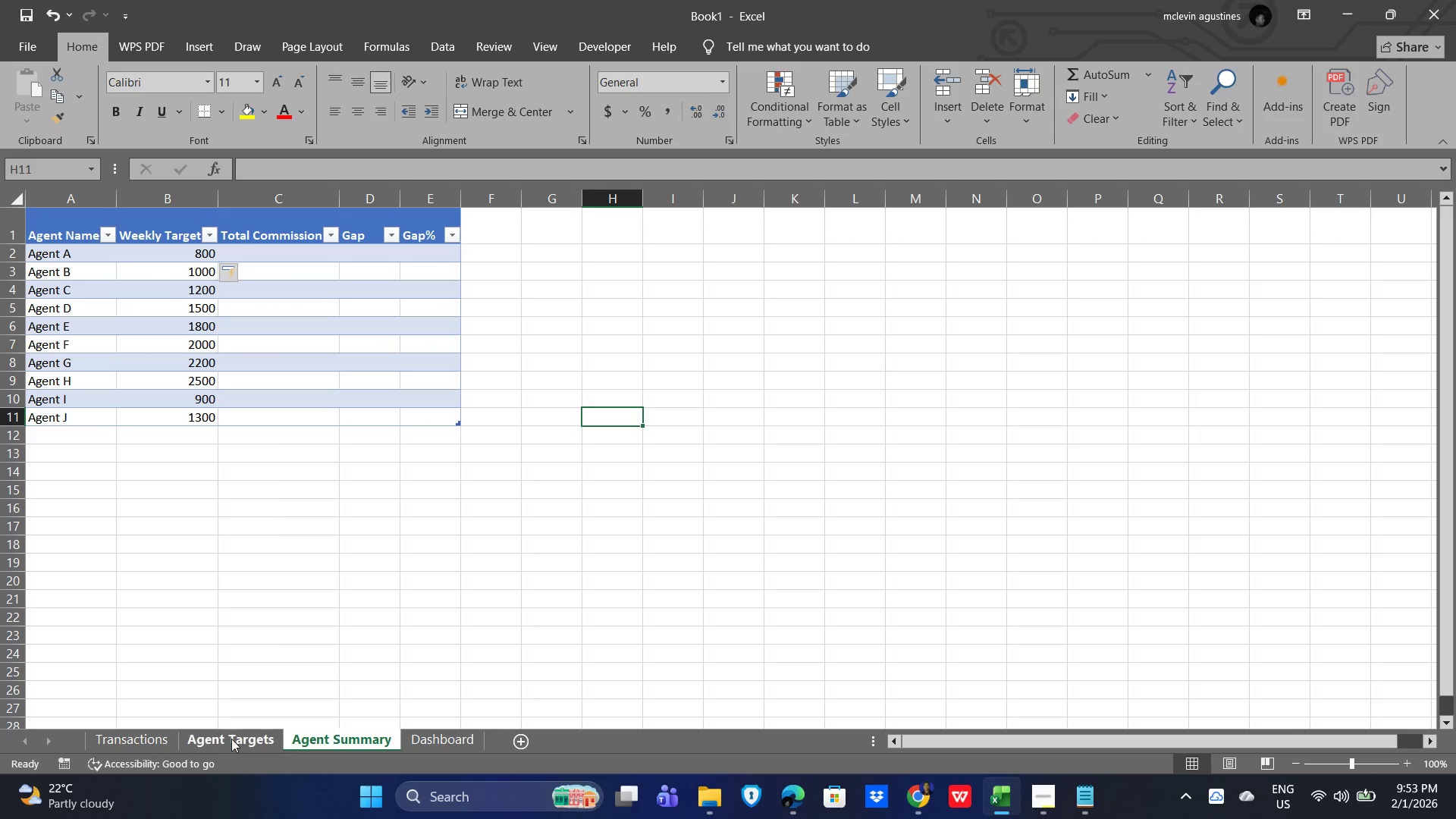 
left_click([225, 738])
 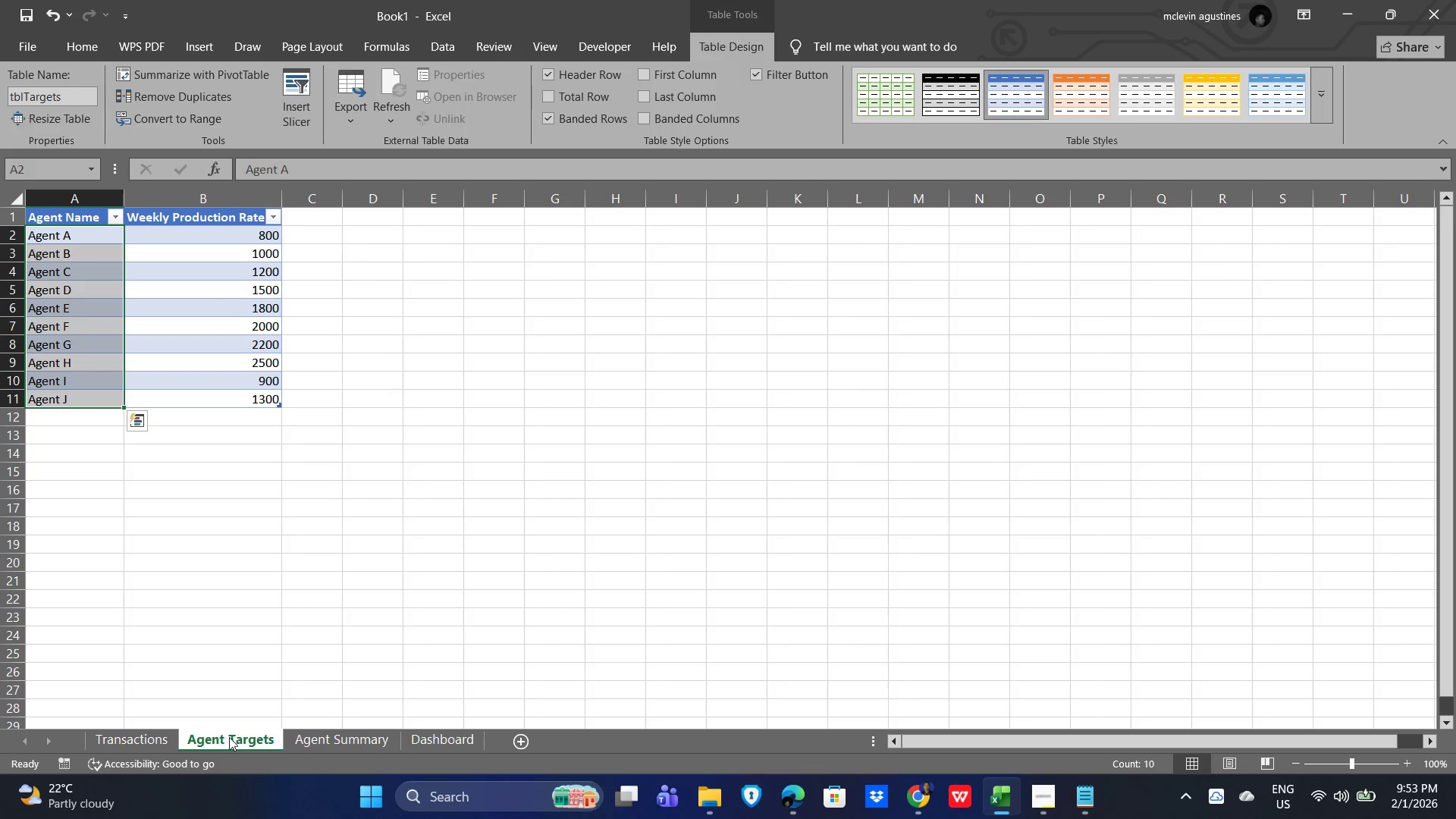 
left_click([330, 742])